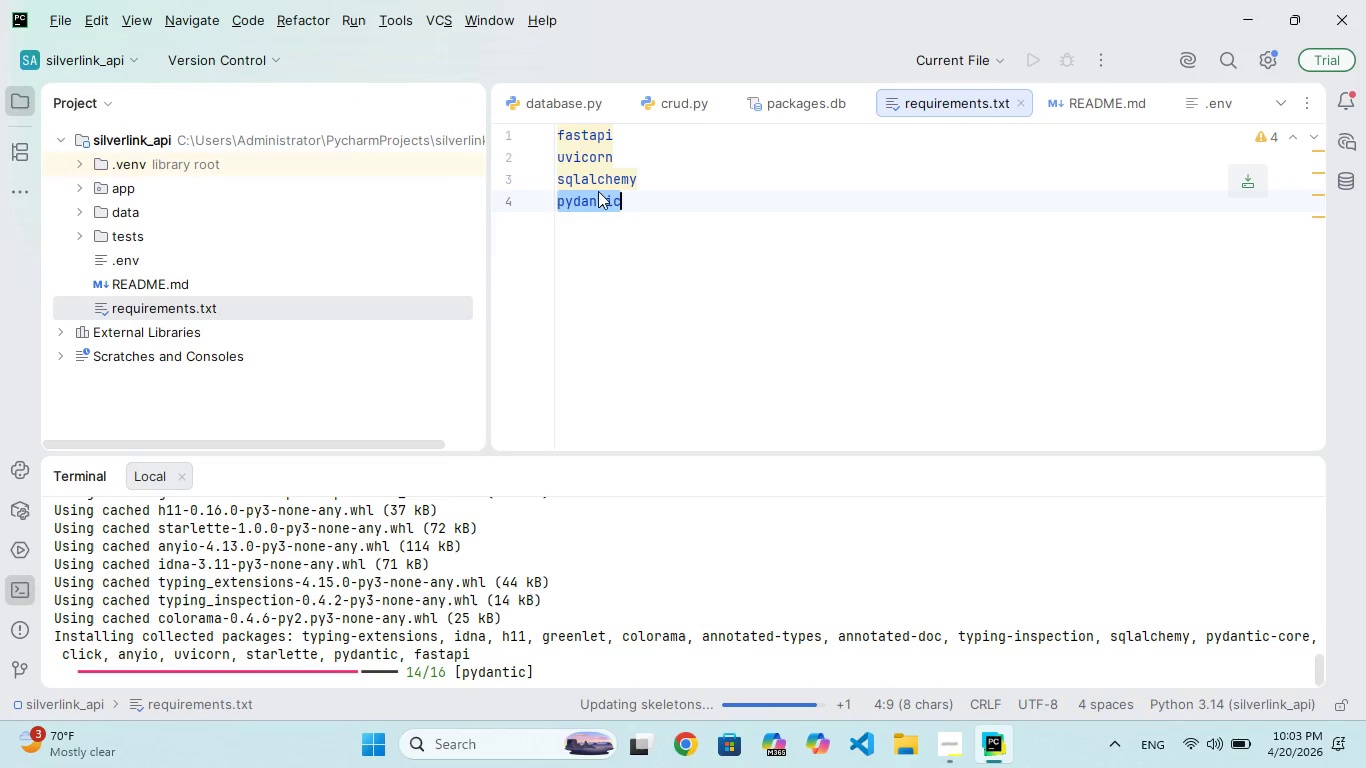 
left_click([621, 181])
 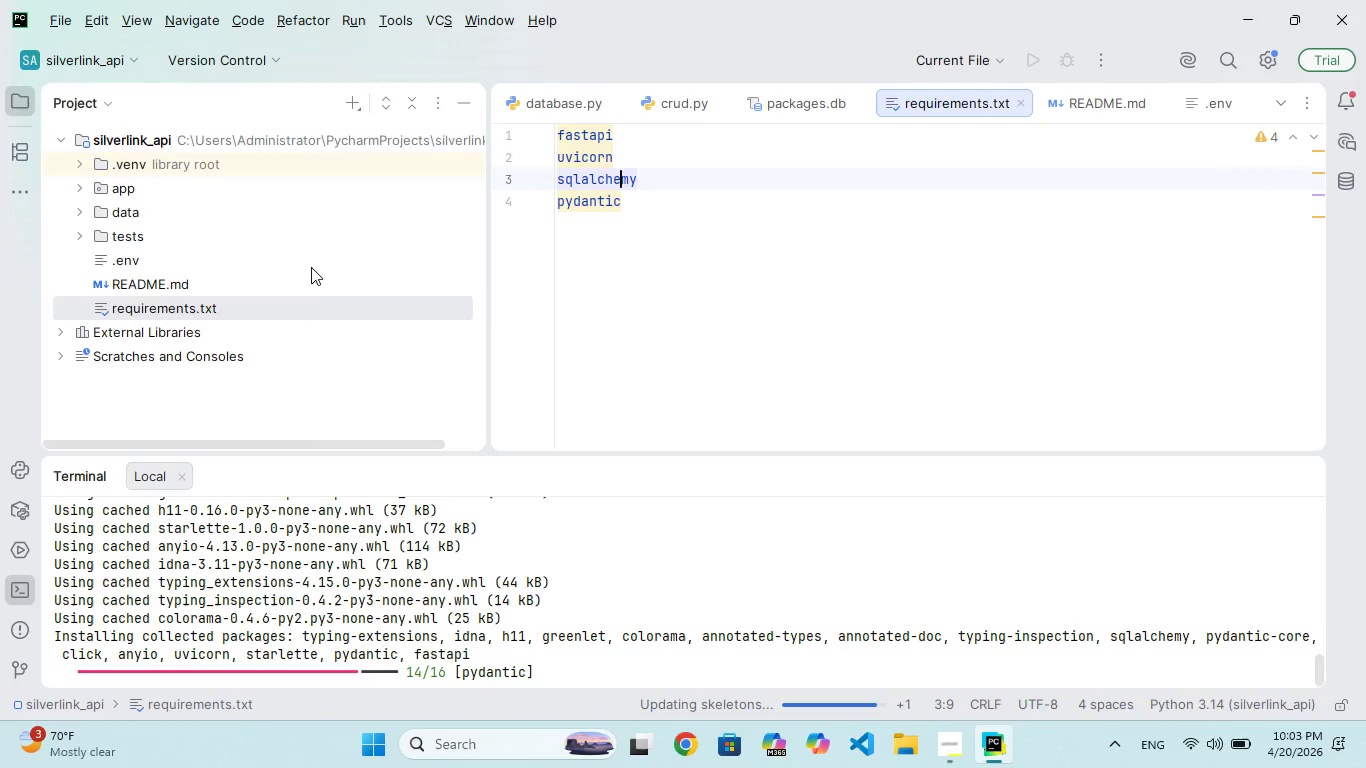 
wait(5.05)
 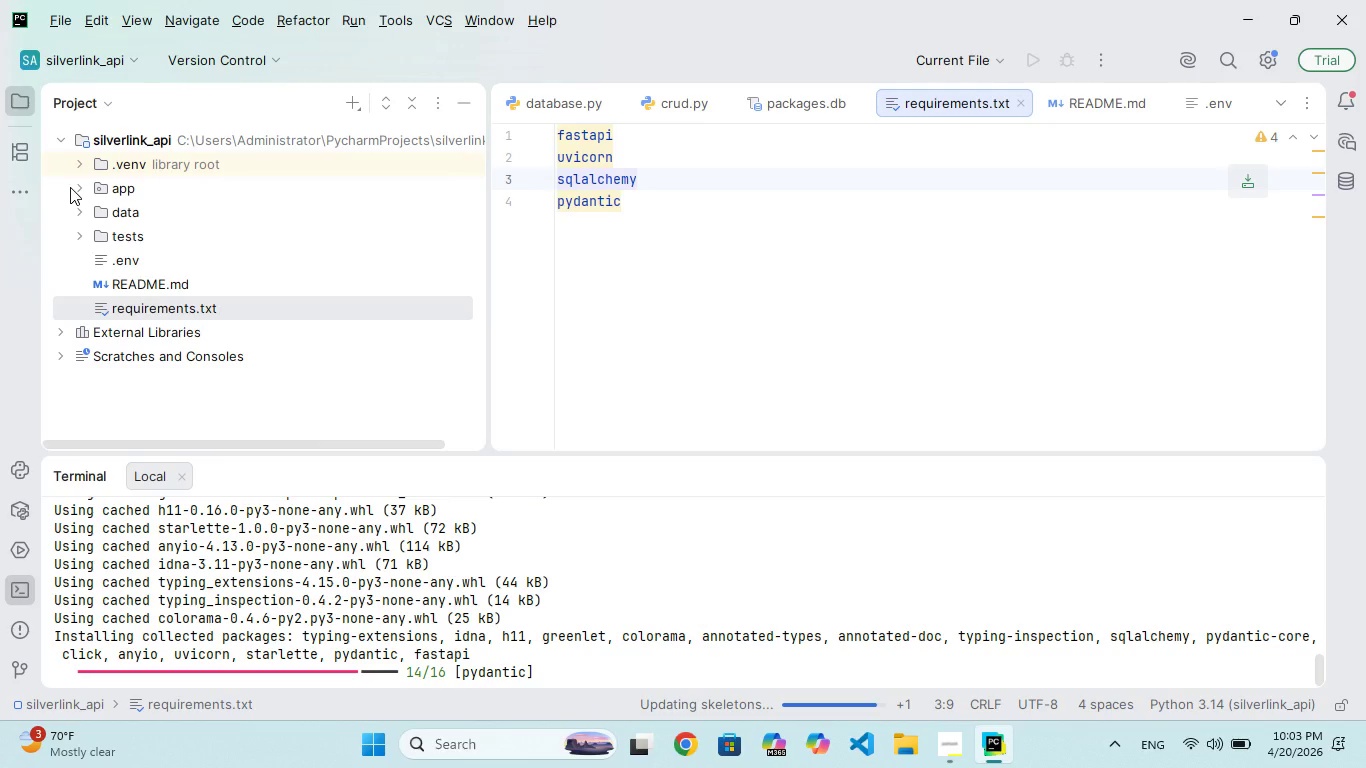 
left_click([134, 194])
 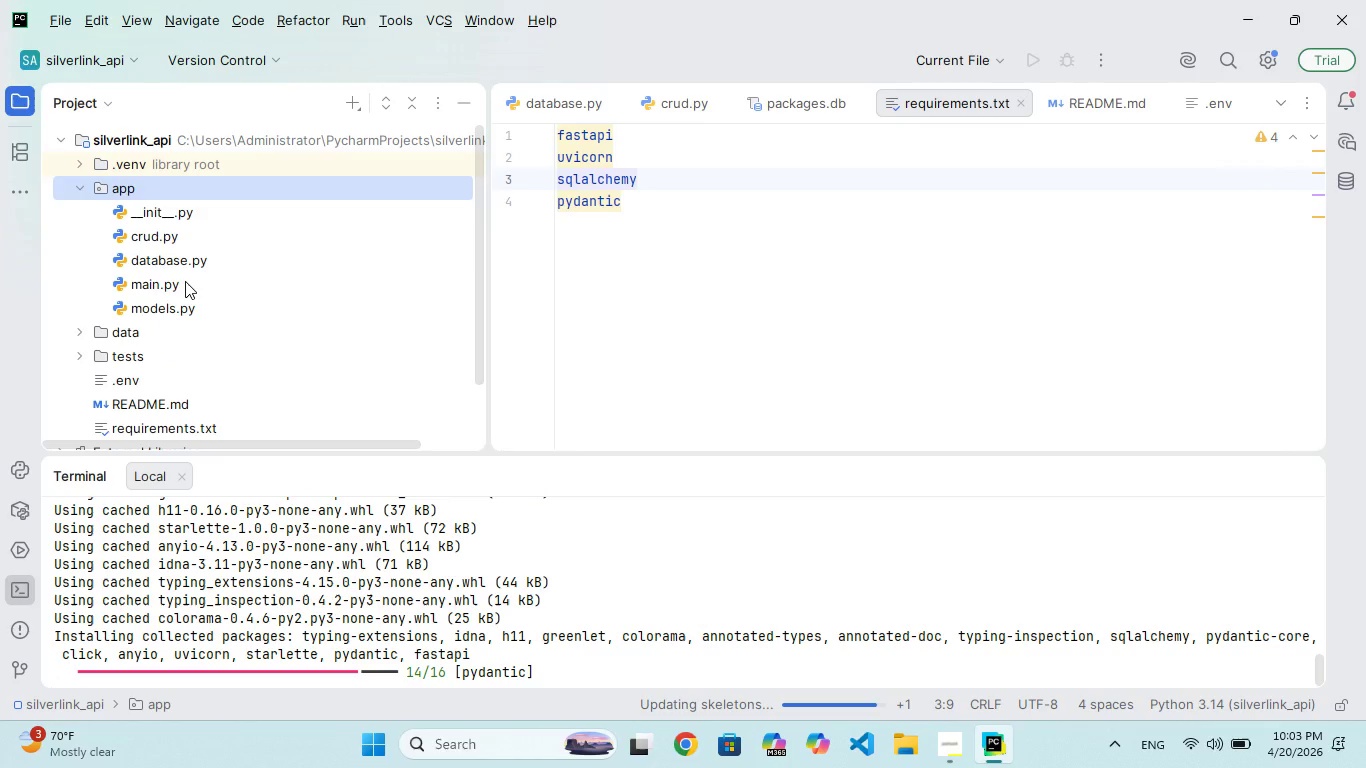 
double_click([187, 264])
 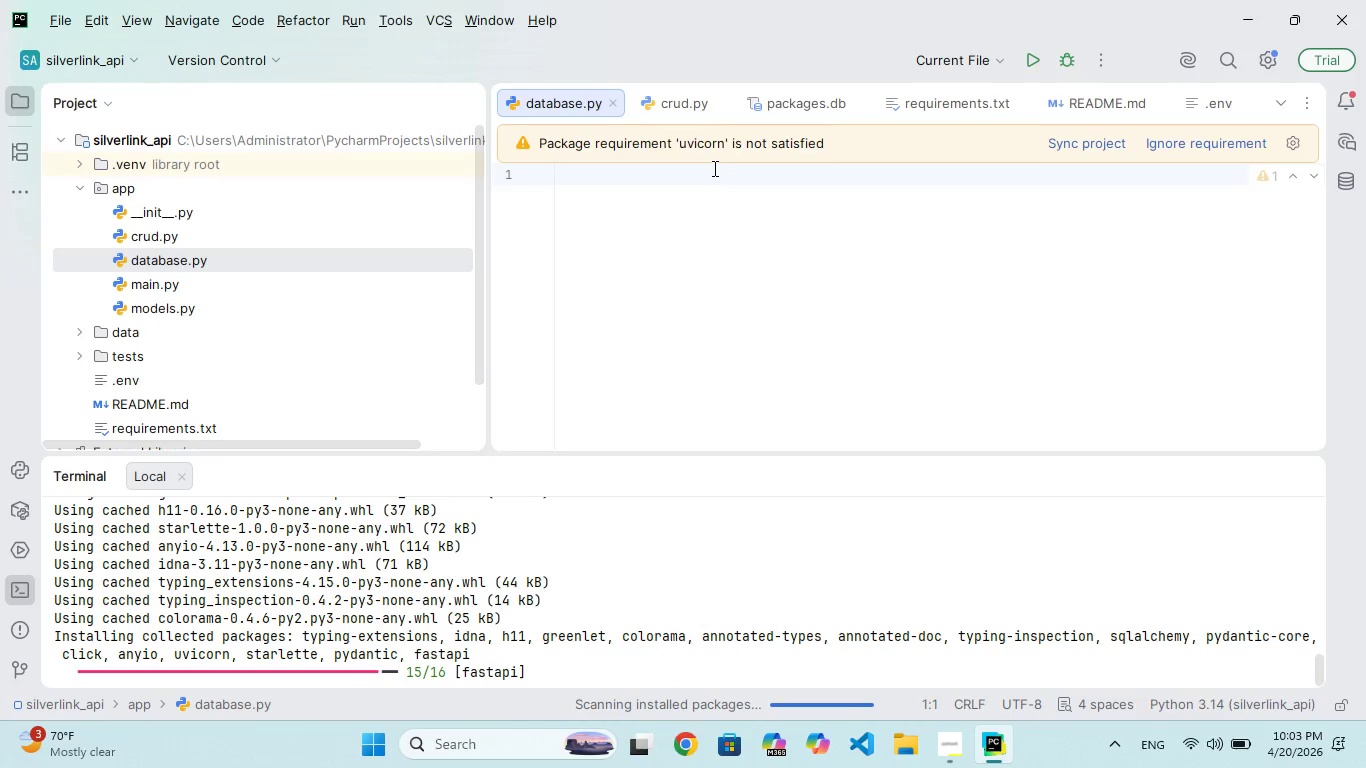 
wait(5.2)
 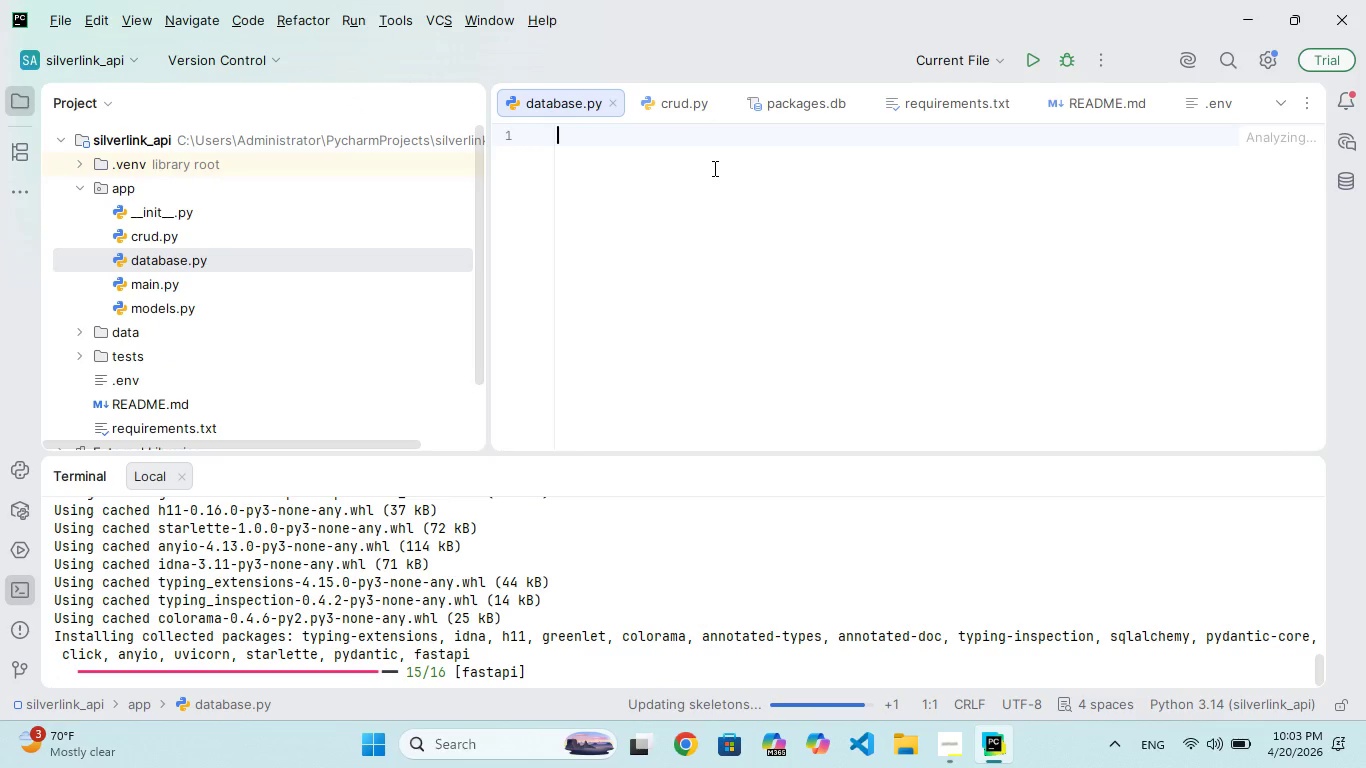 
type(from sqlalch)
 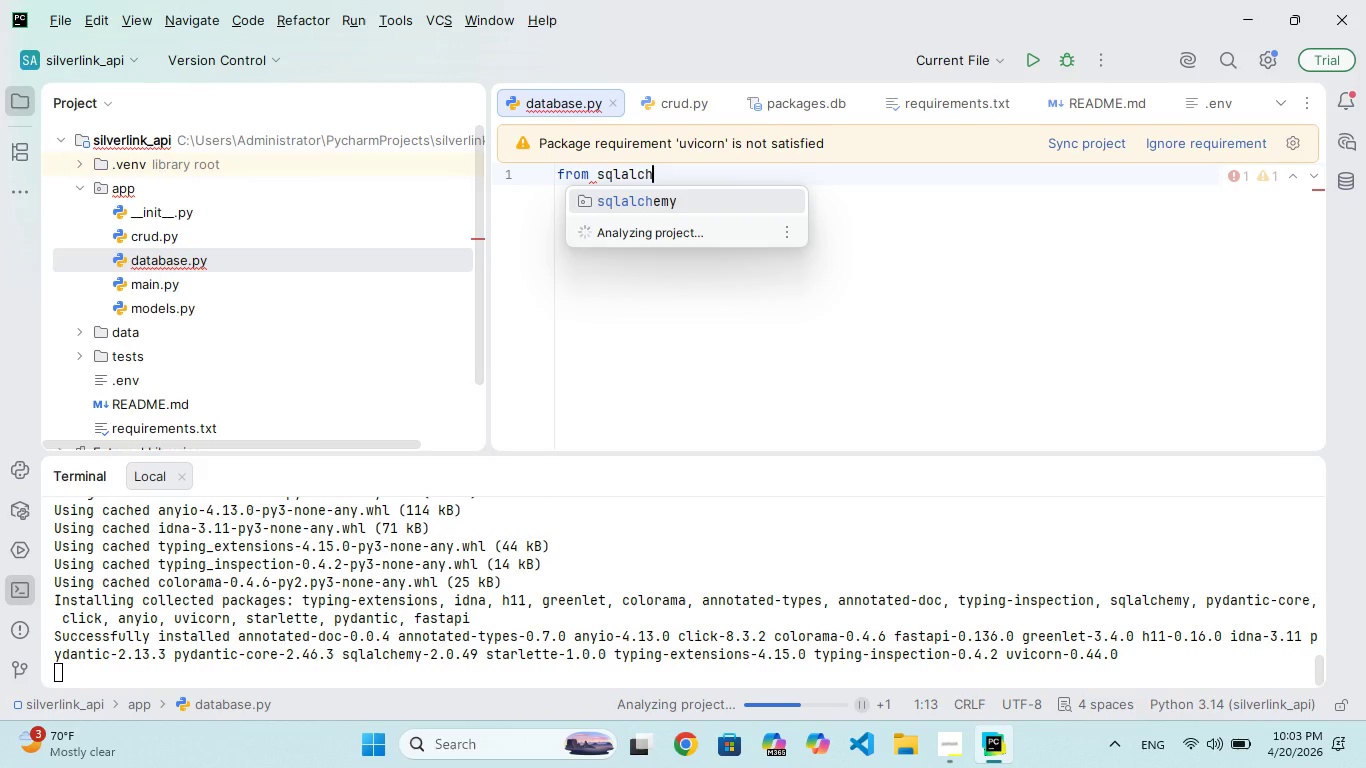 
key(Enter)
 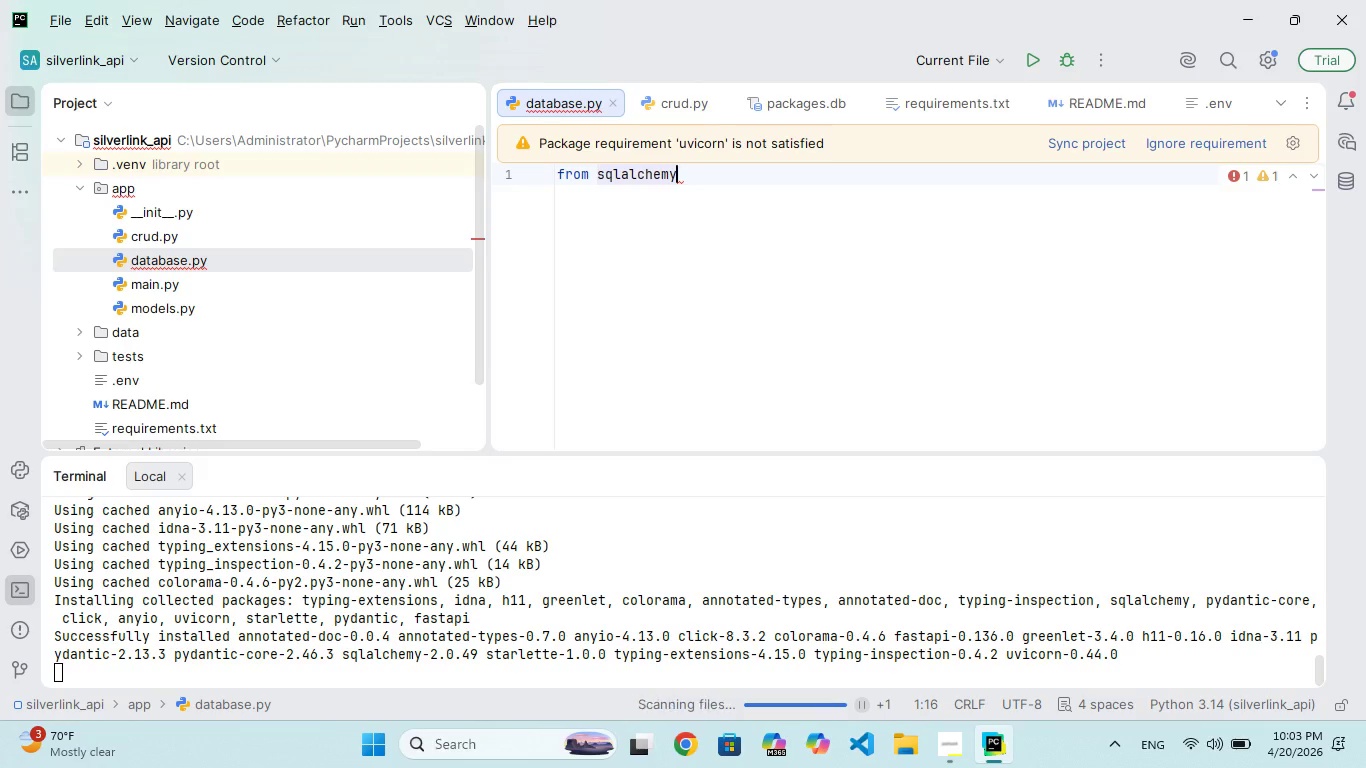 
type( import cet)
 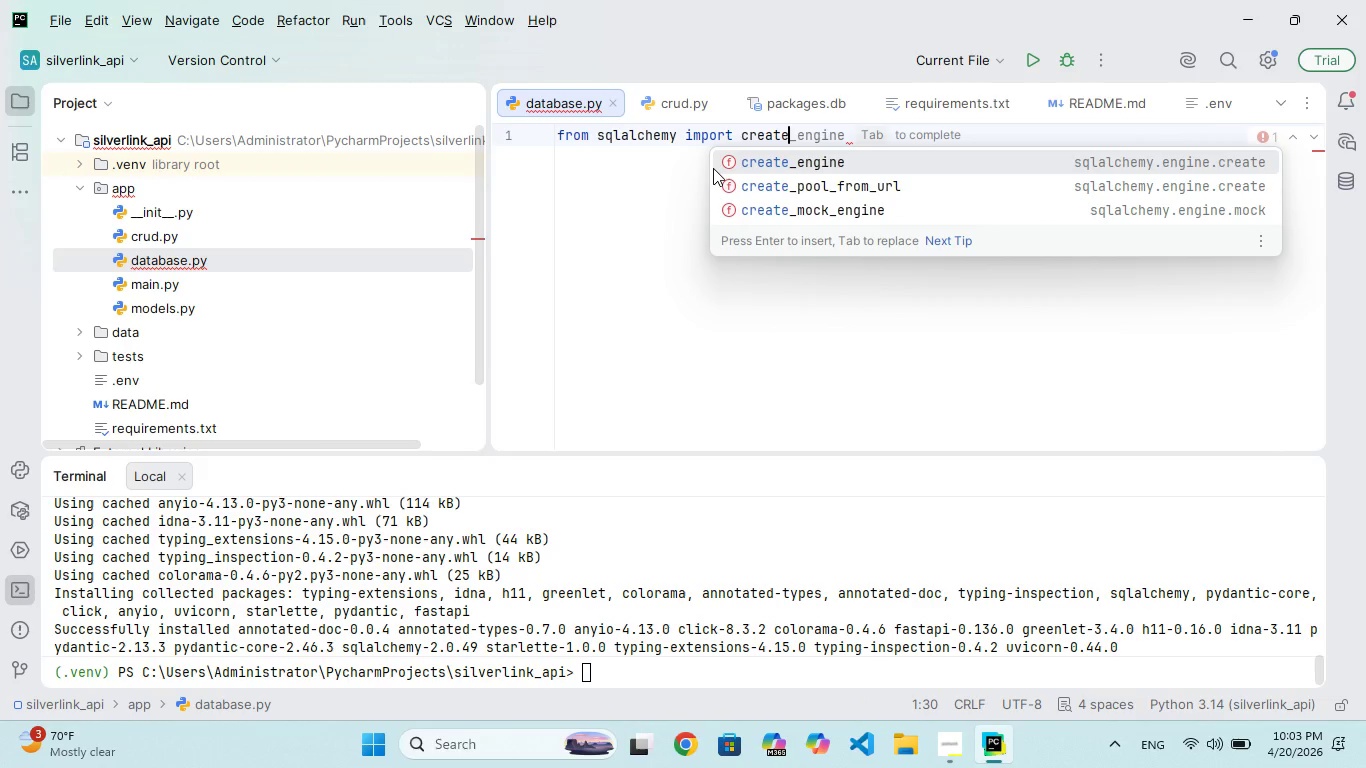 
hold_key(key=A, duration=0.45)
 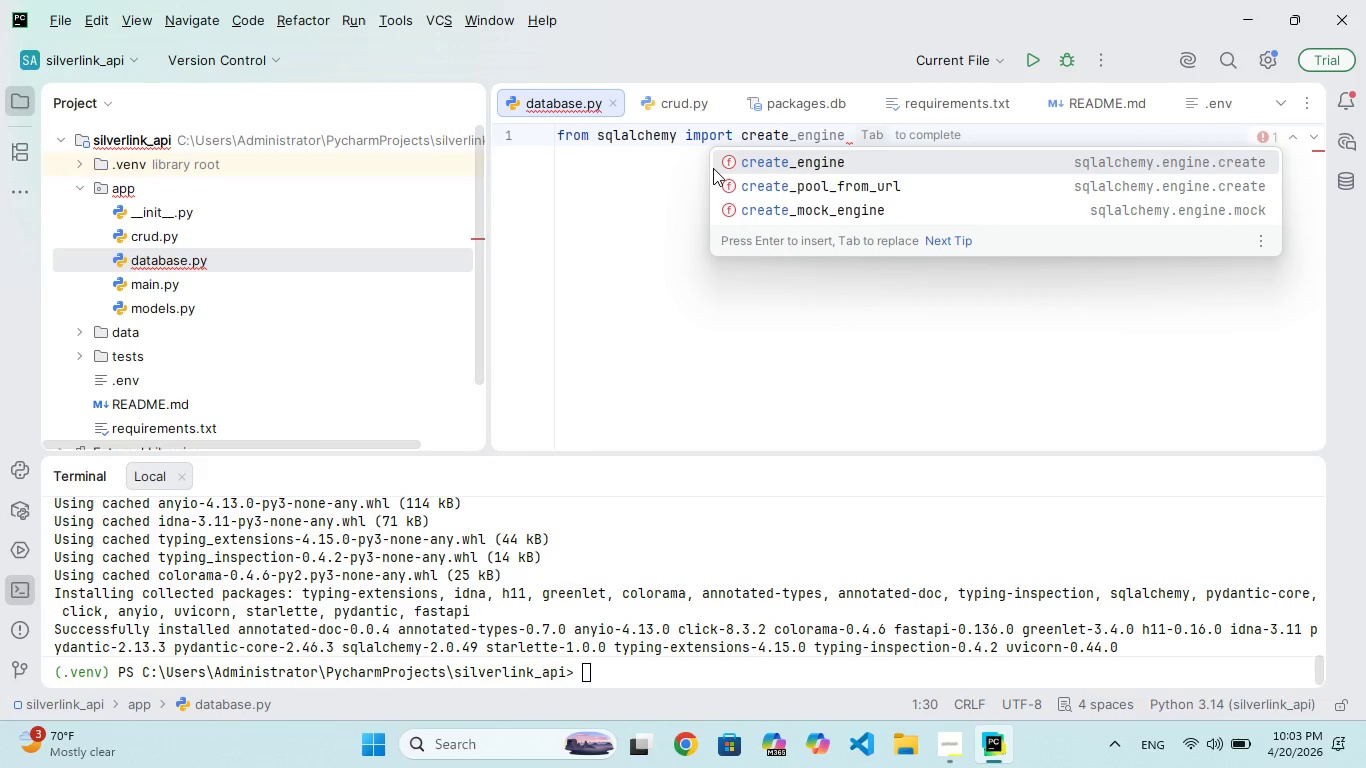 
hold_key(key=E, duration=0.33)
 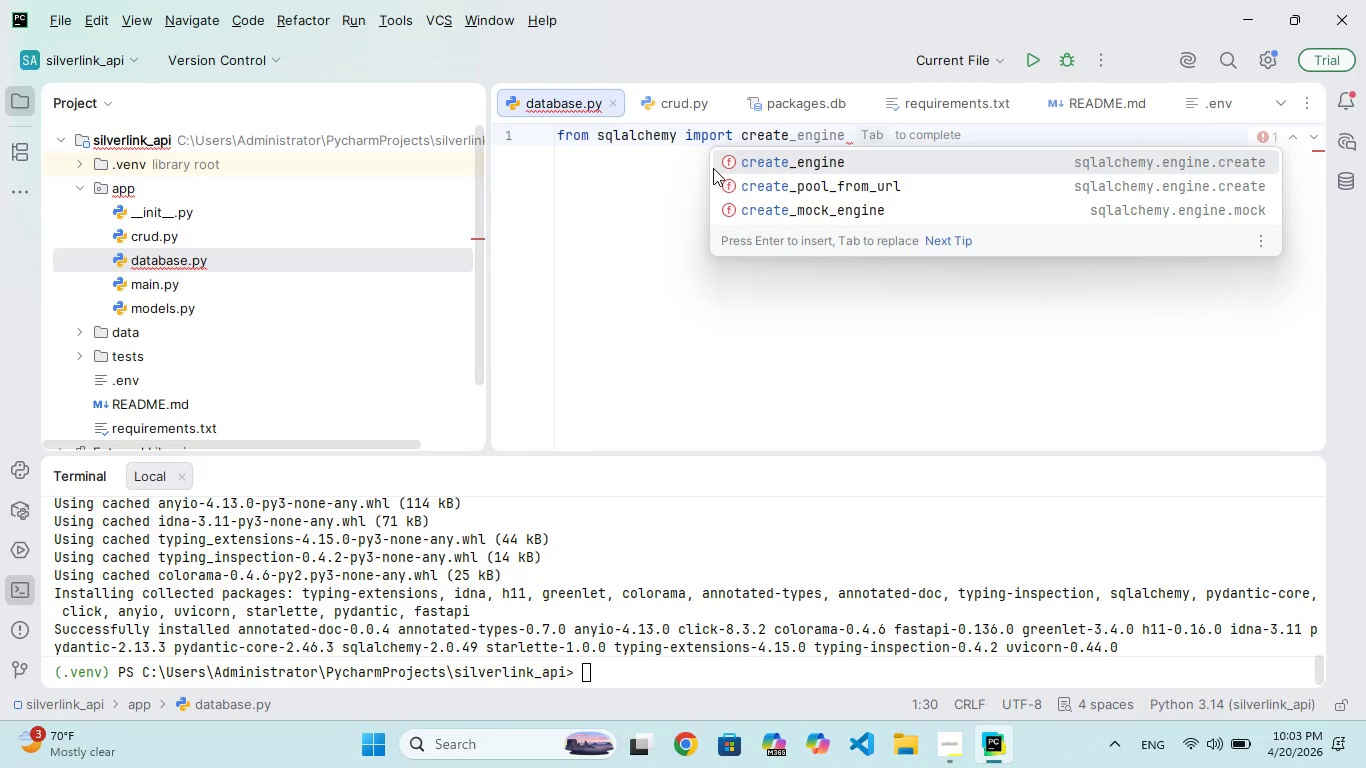 
key(Enter)
 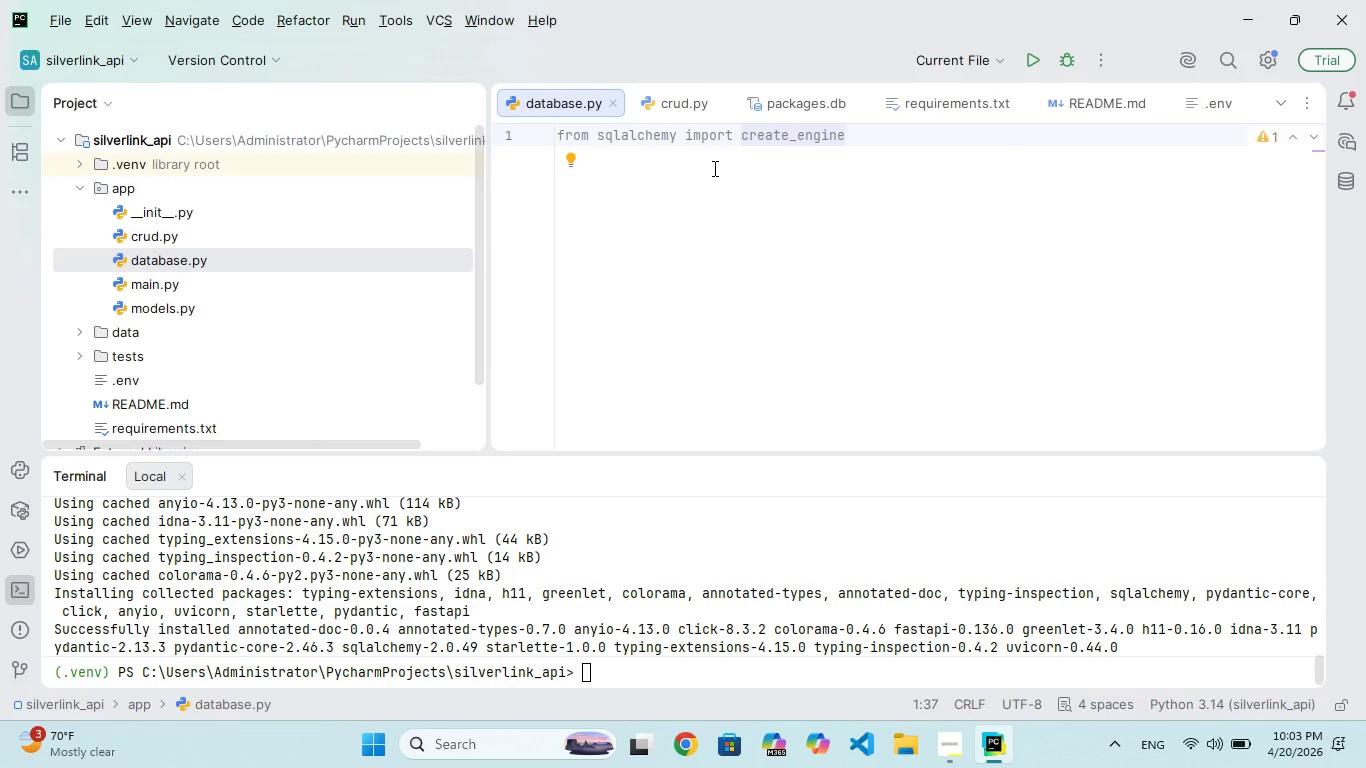 
key(Enter)
 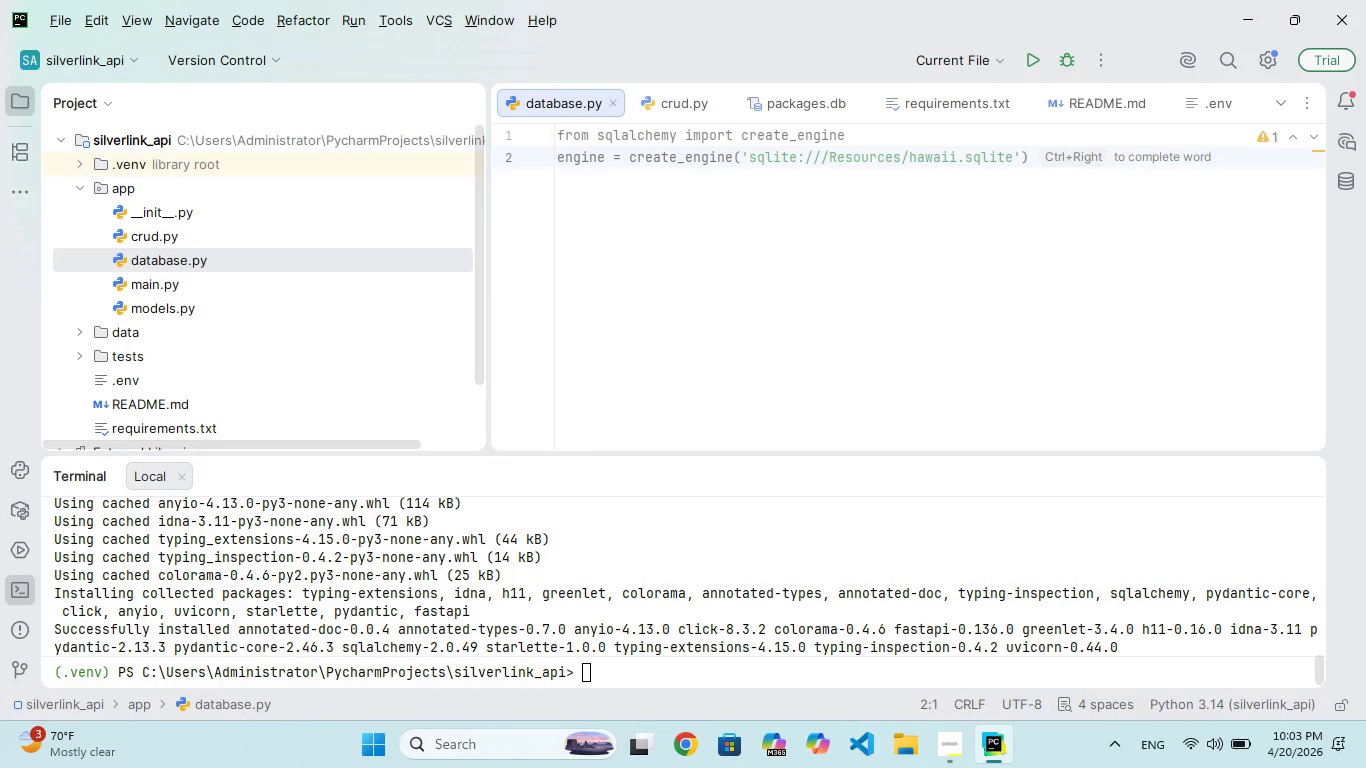 
type(from sql)
 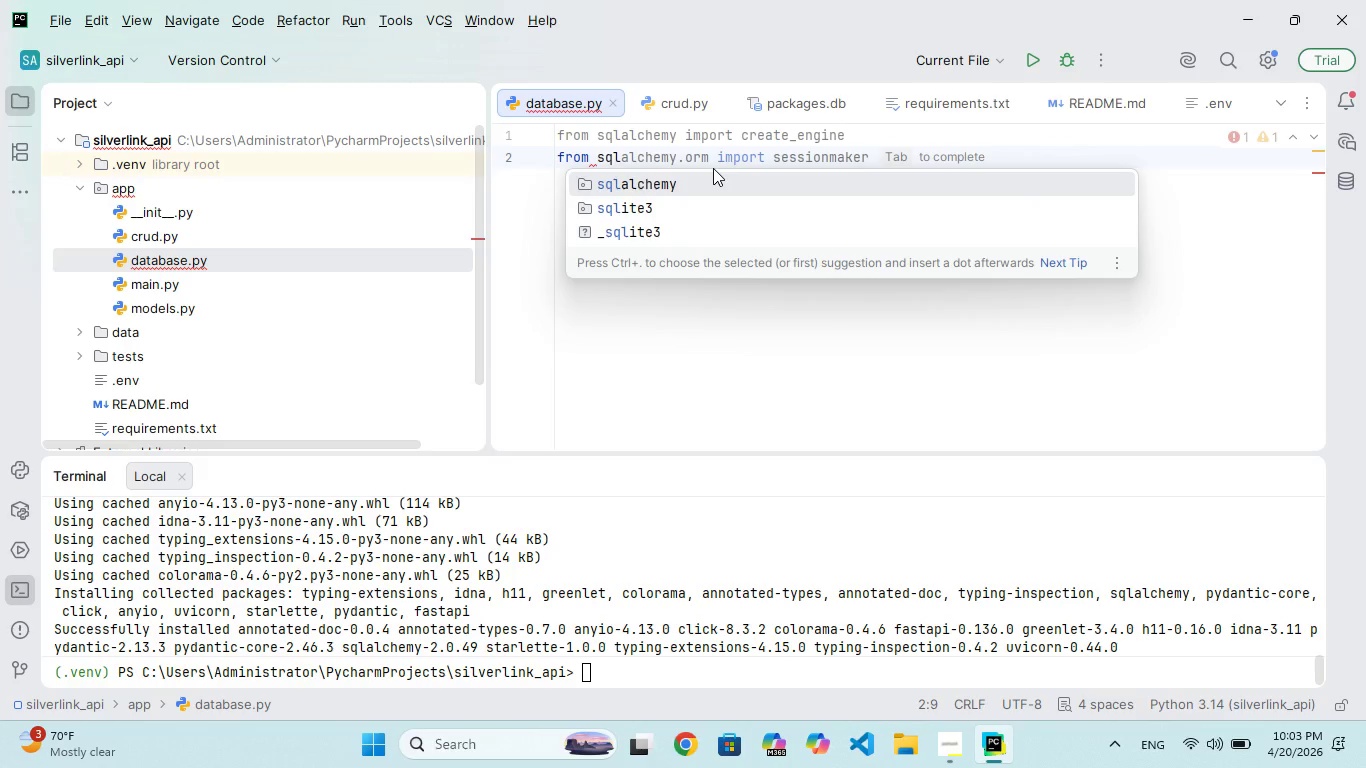 
key(Enter)
 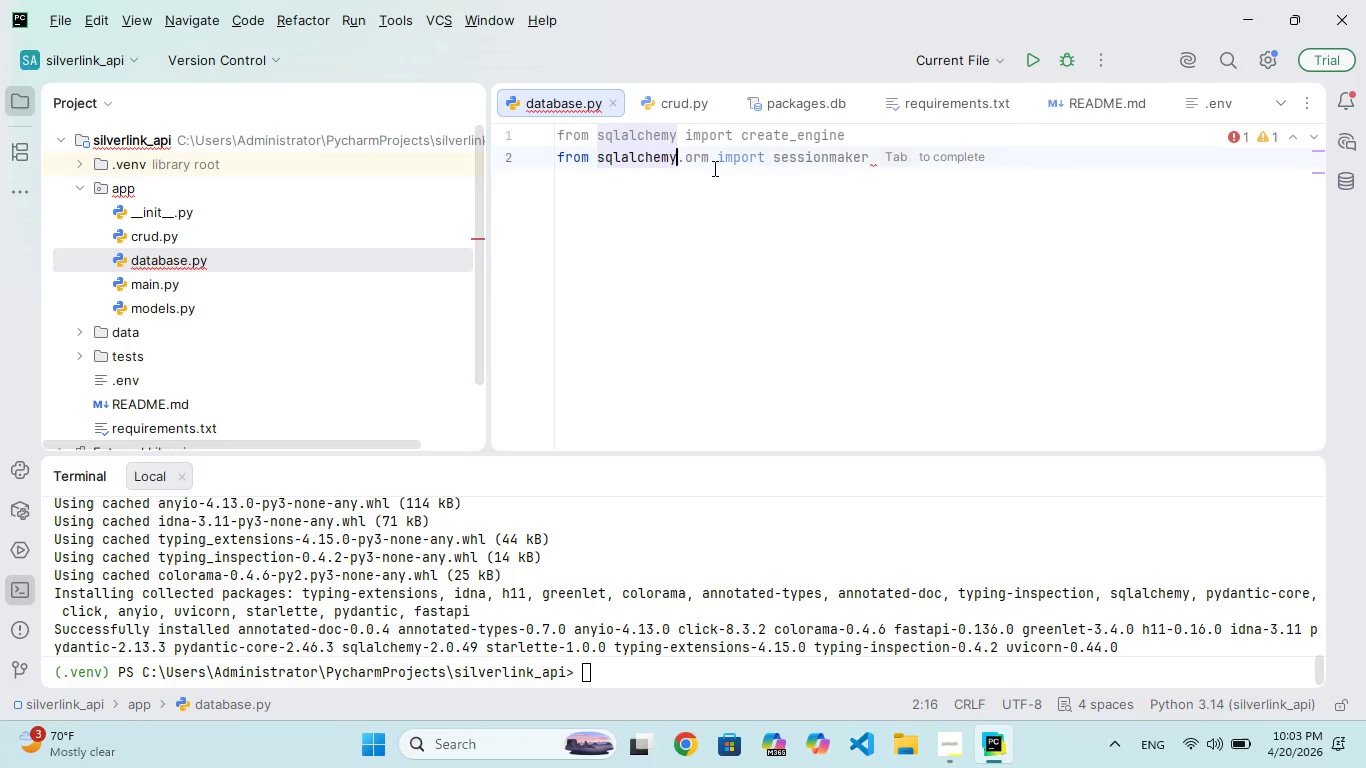 
type(.orm imort sessionmar)
 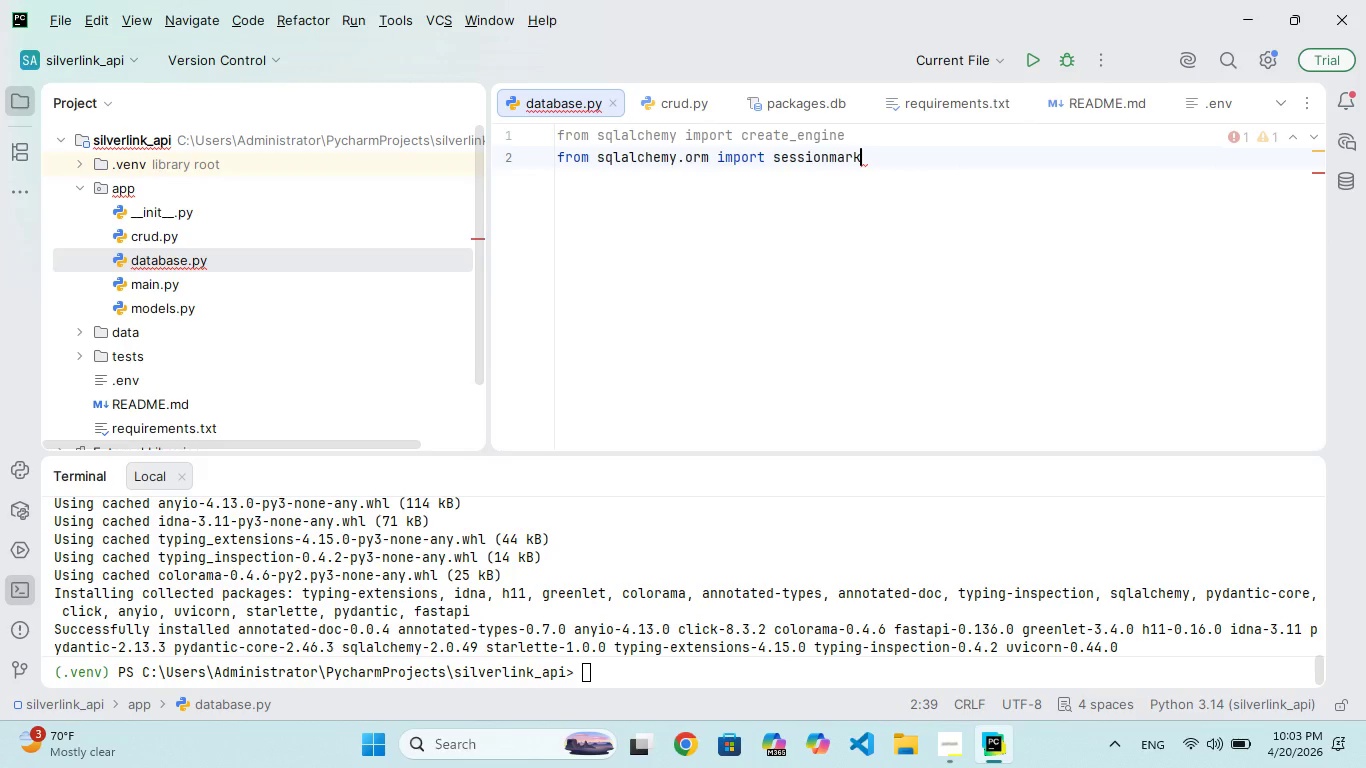 
hold_key(key=P, duration=0.36)
 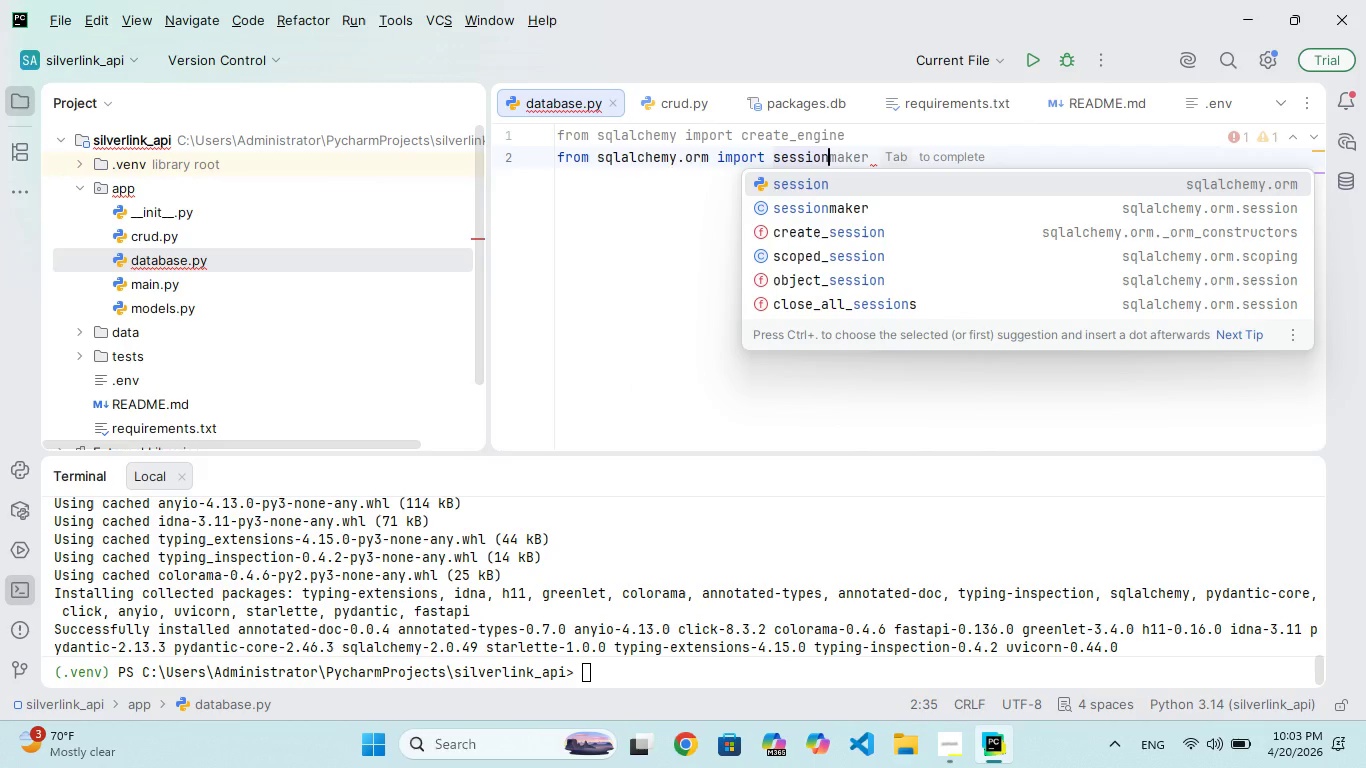 
hold_key(key=K, duration=0.33)
 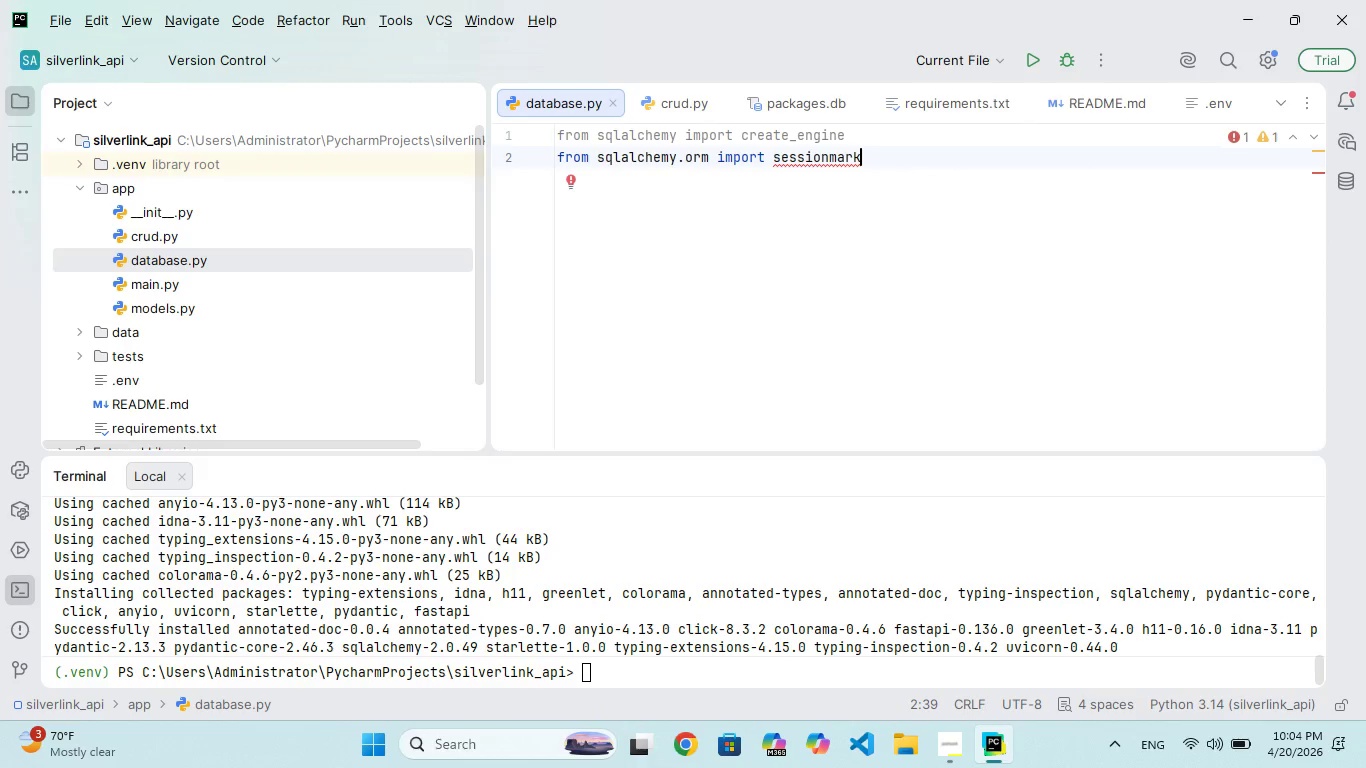 
type(er, declarative)
 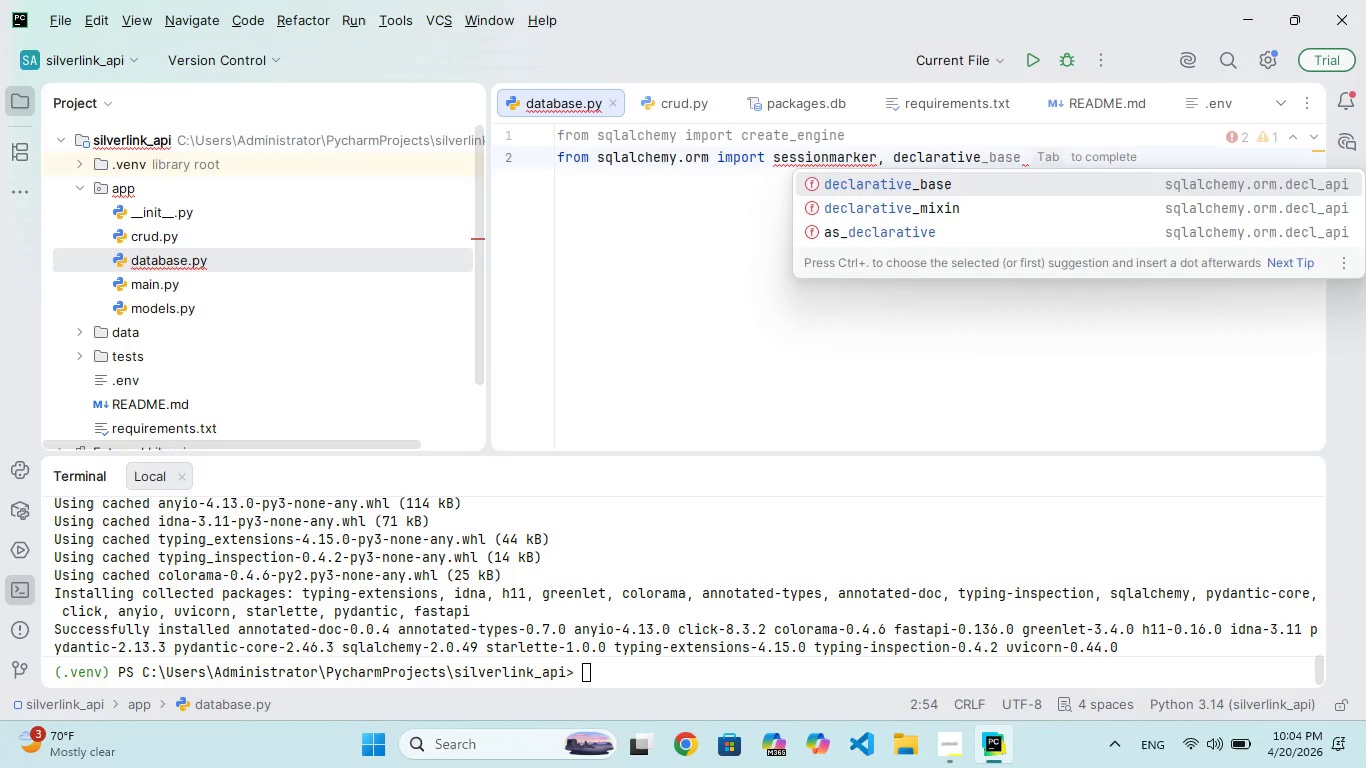 
key(Enter)
 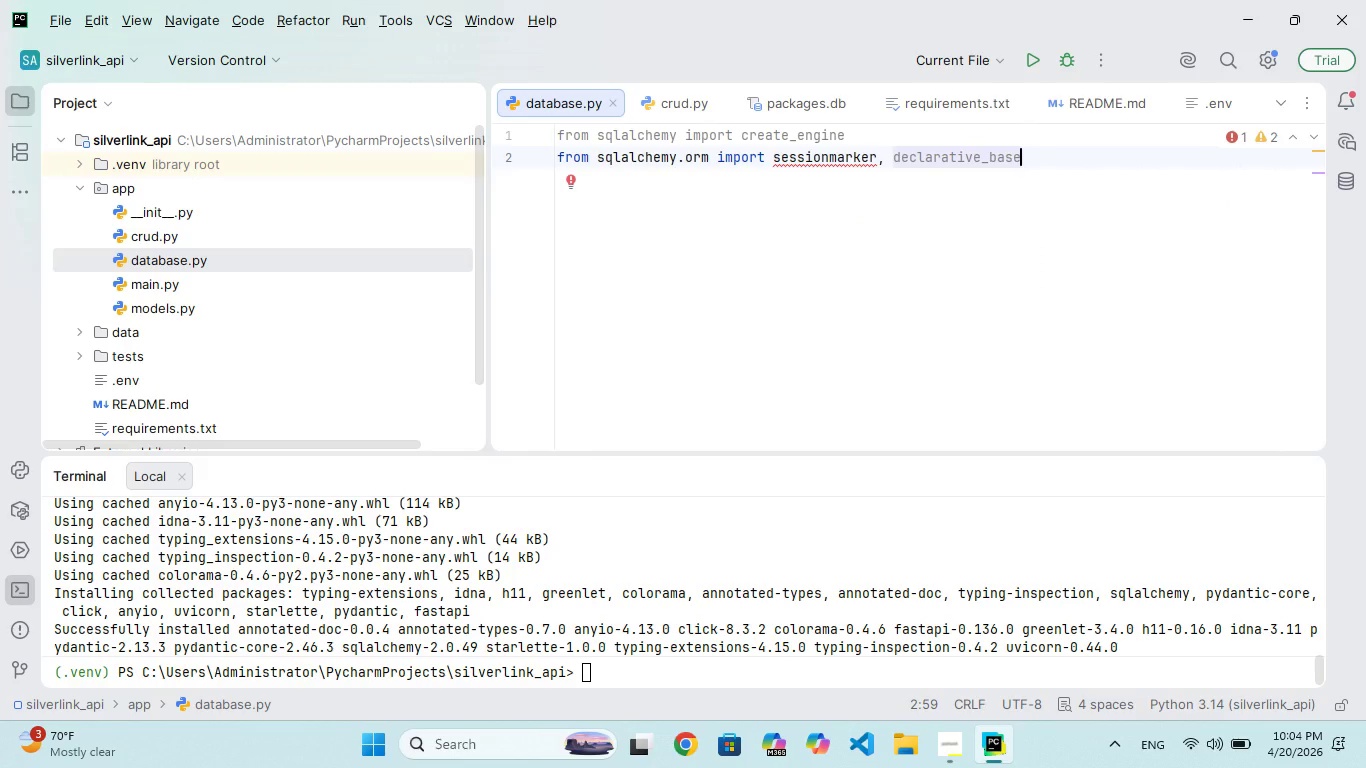 
hold_key(key=ArrowLeft, duration=1.3)
 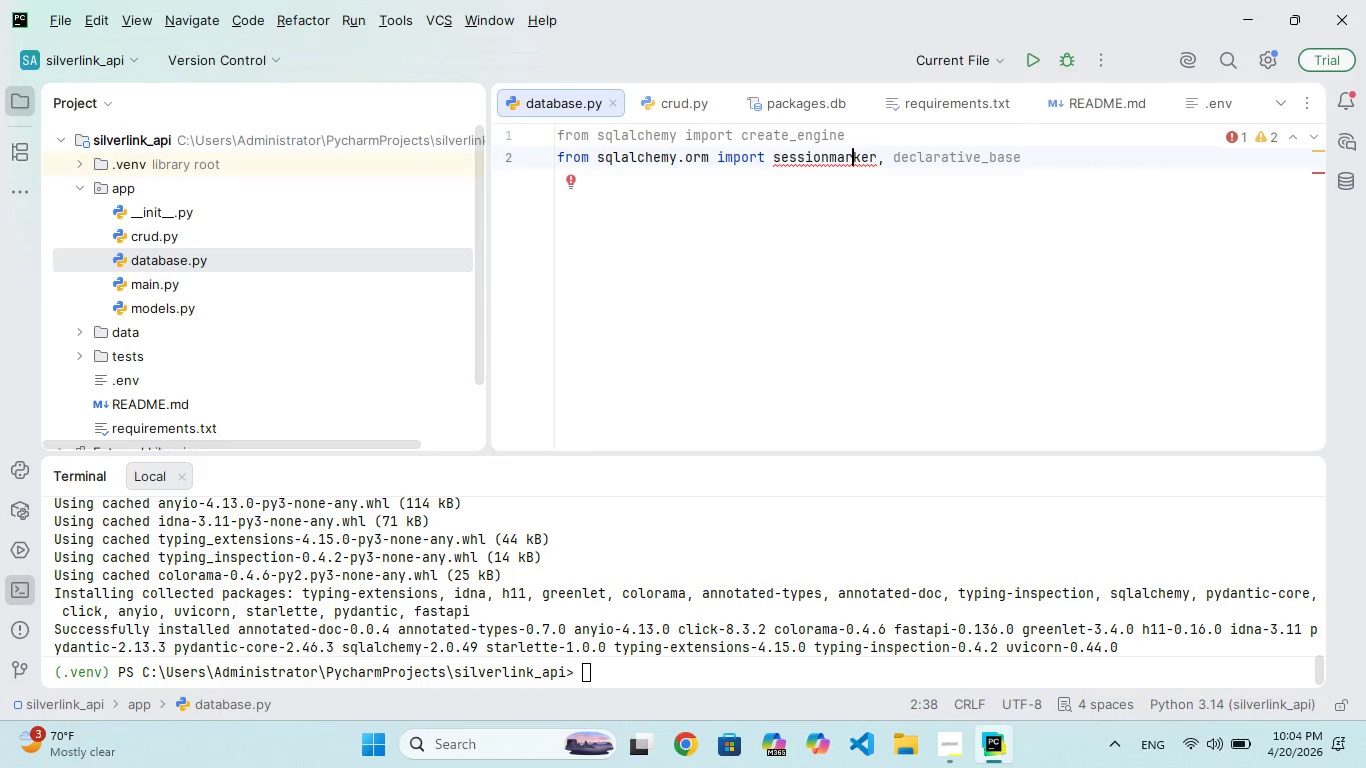 
wait(5.53)
 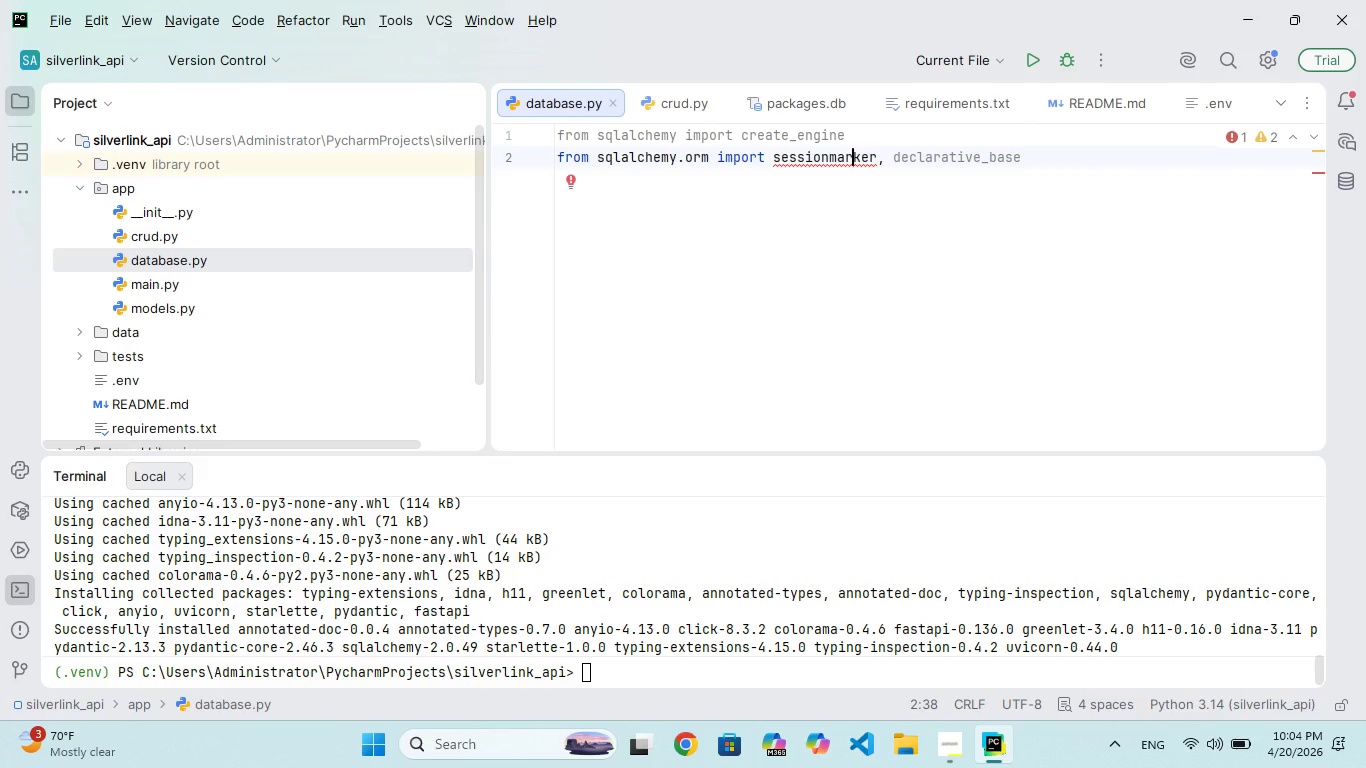 
key(Backspace)
 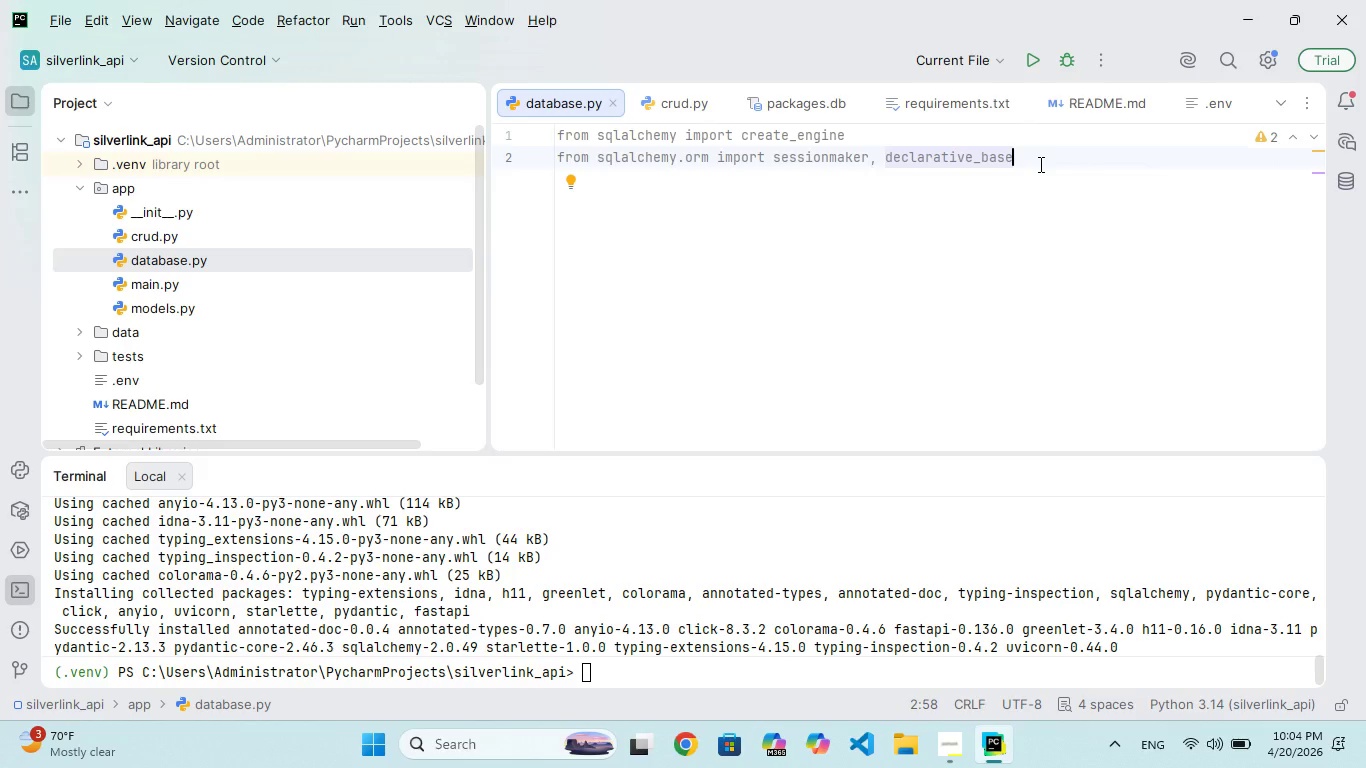 
wait(22.7)
 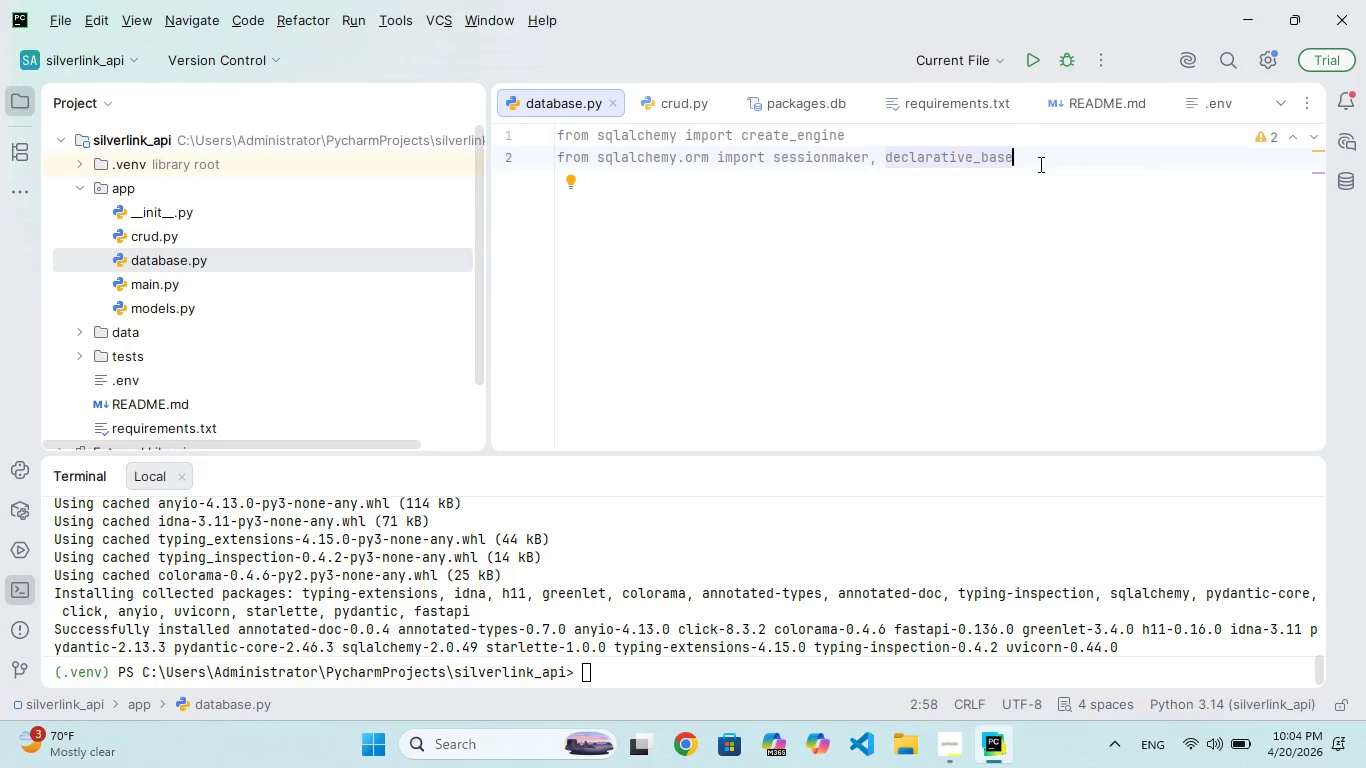 
key(Enter)
 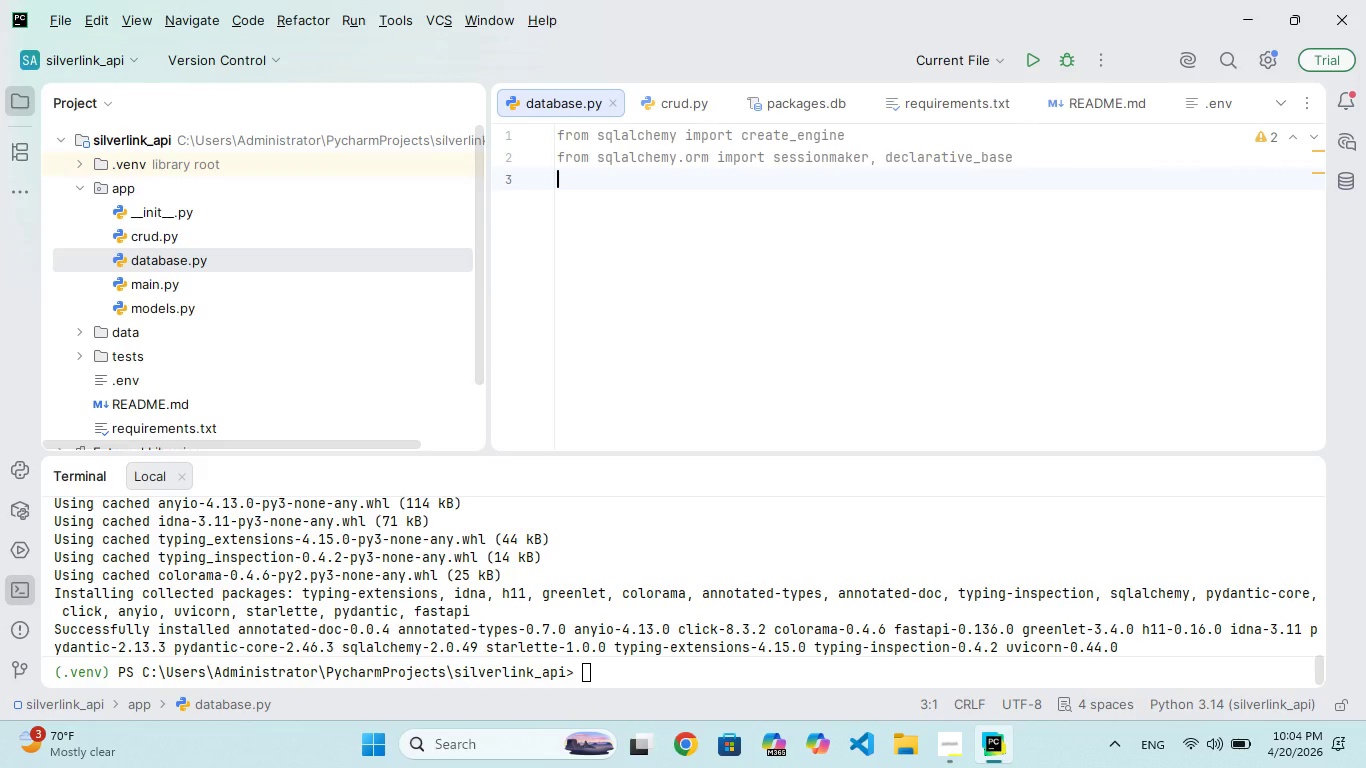 
key(Enter)
 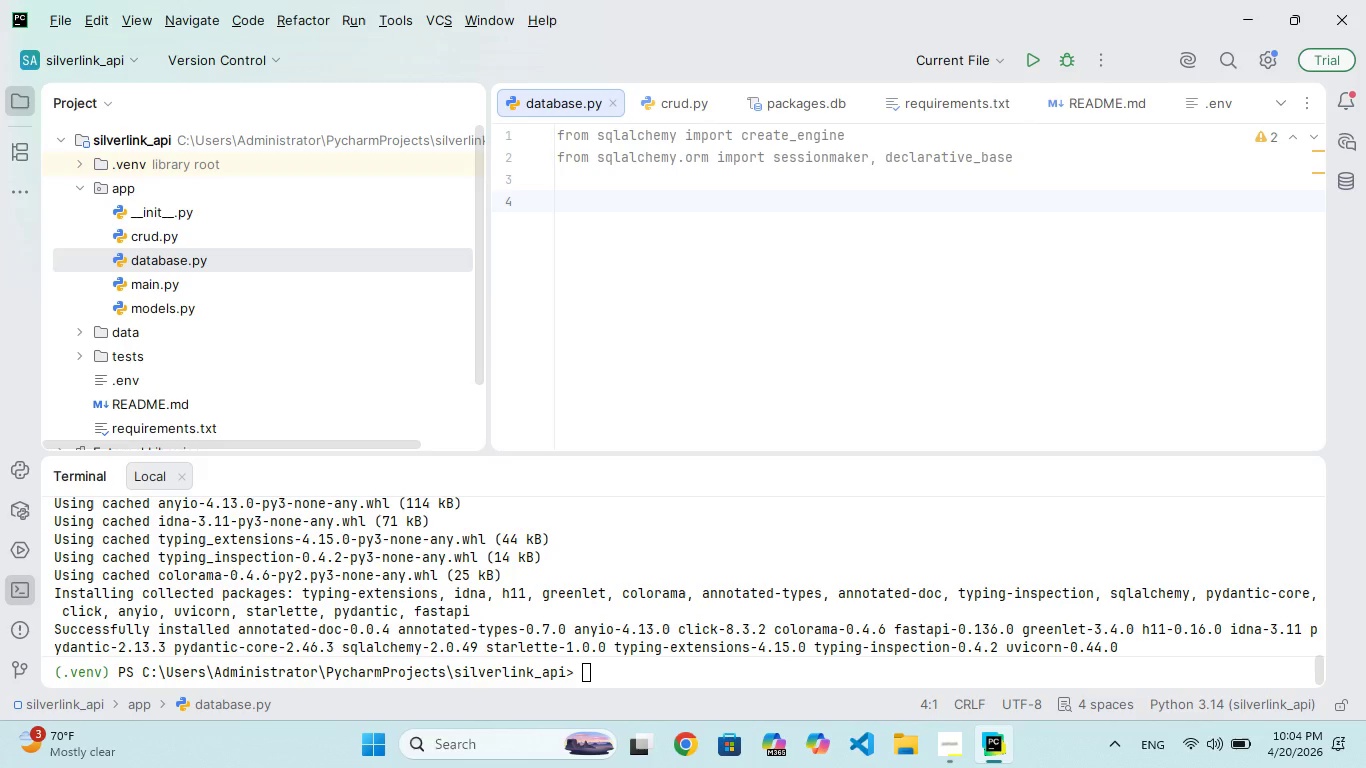 
type(DATABAE_URL = "qlite:///./)
 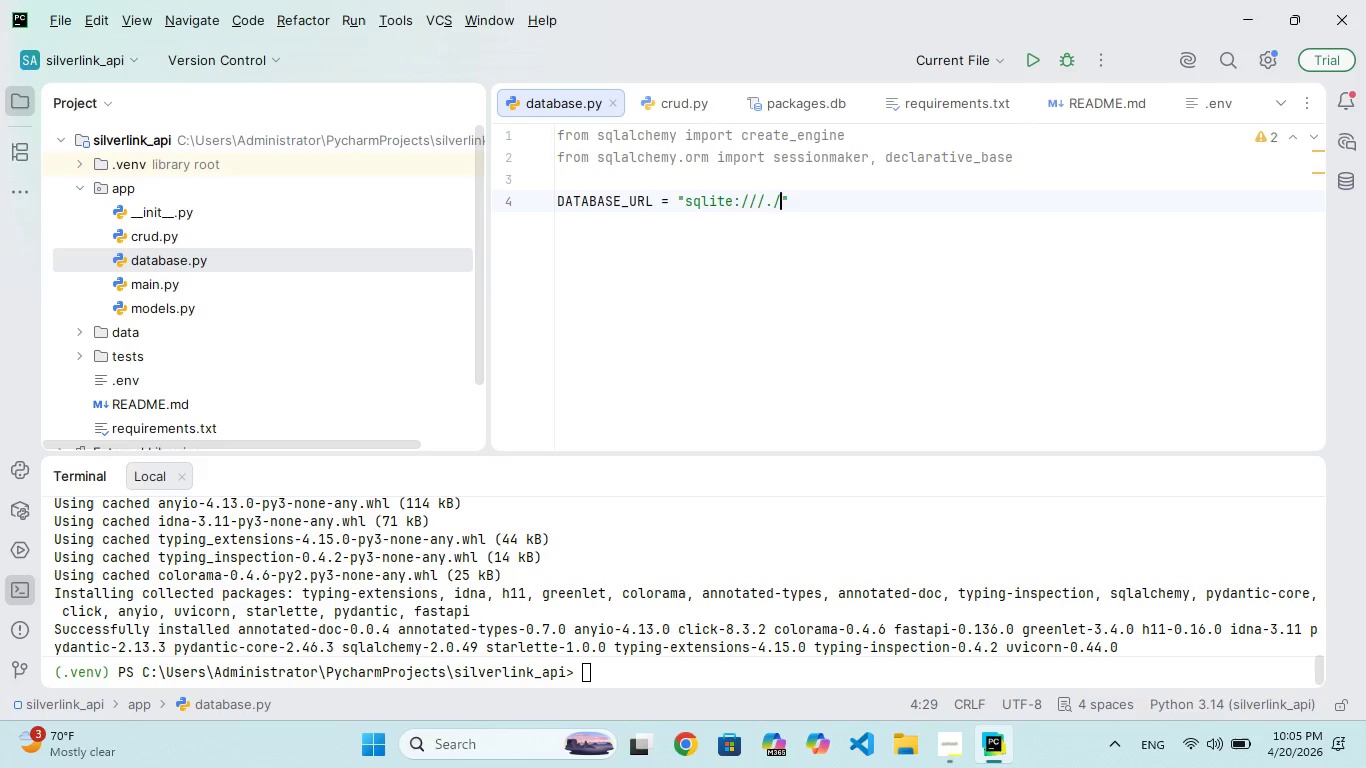 
hold_key(key=S, duration=0.34)
 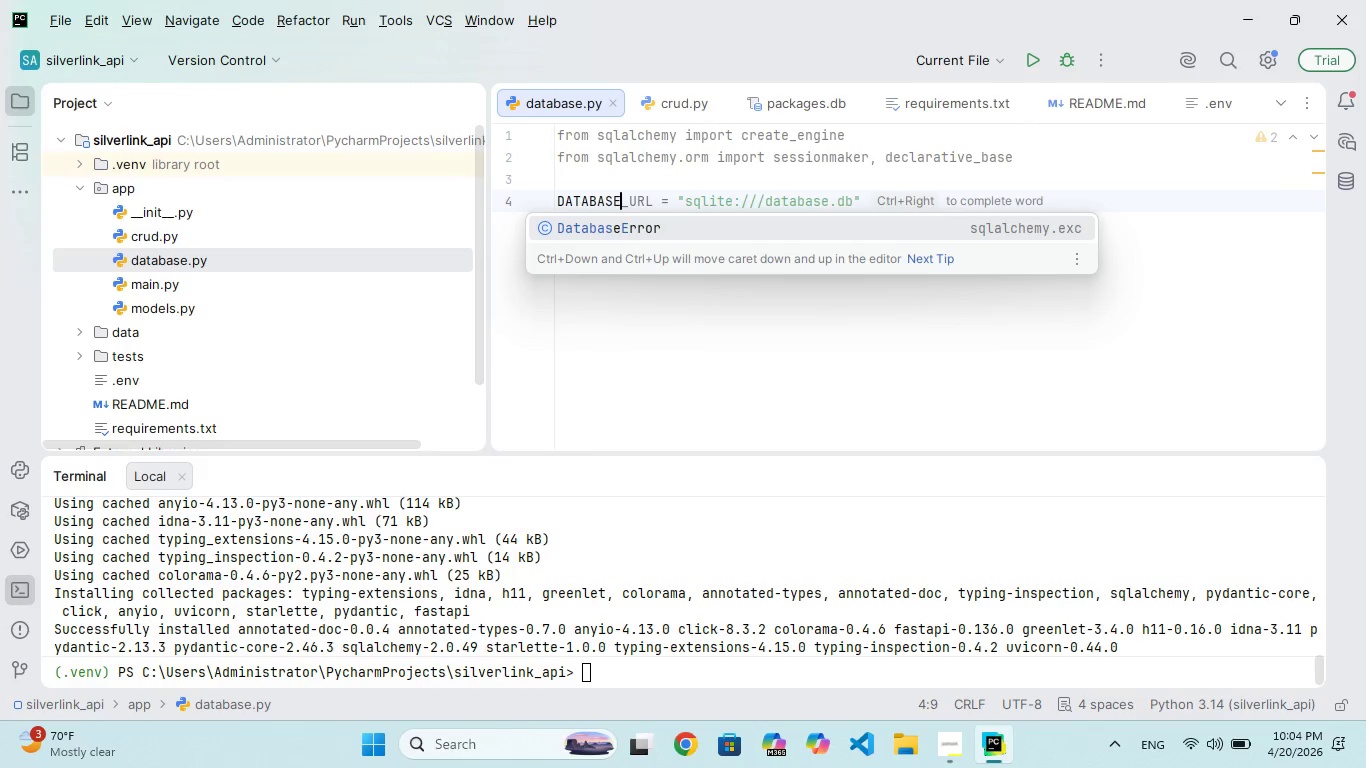 
hold_key(key=S, duration=0.36)
 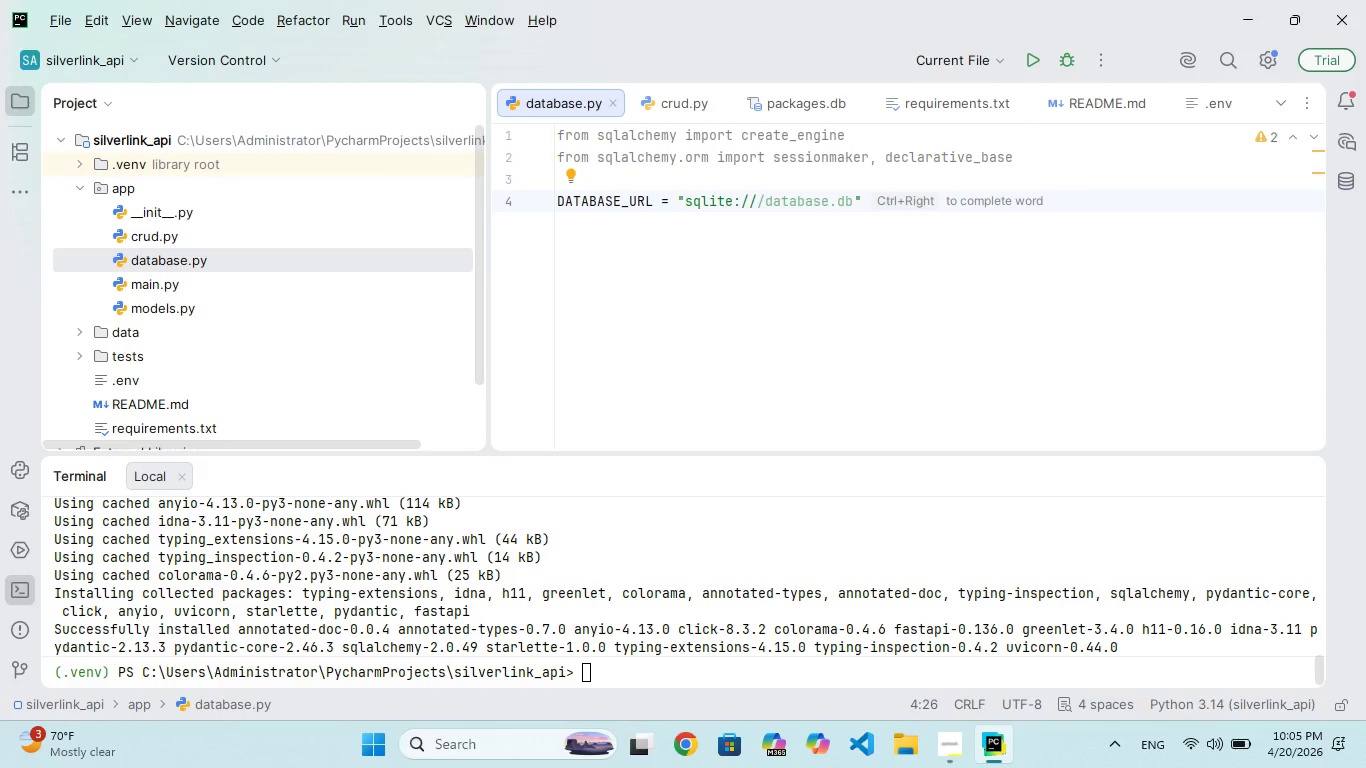 
type(data/pack)
 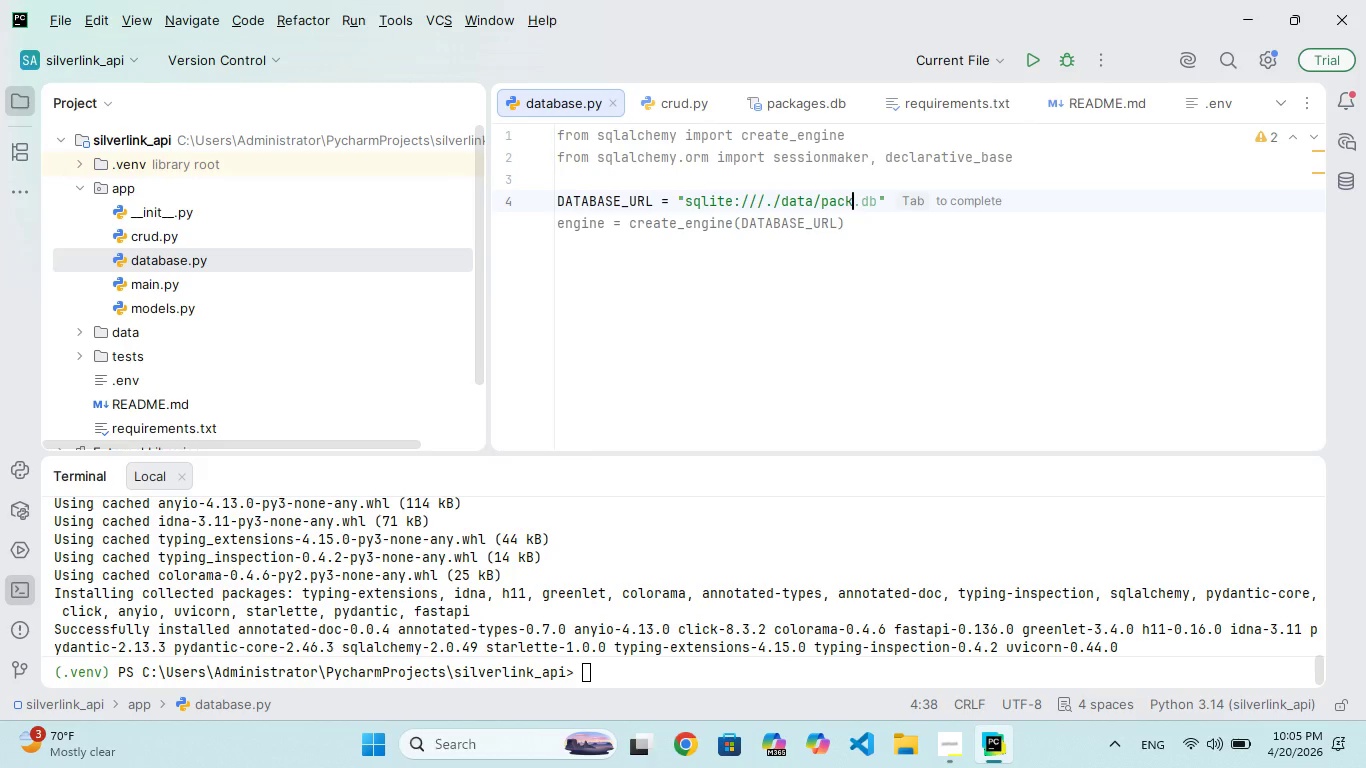 
type(ages)
 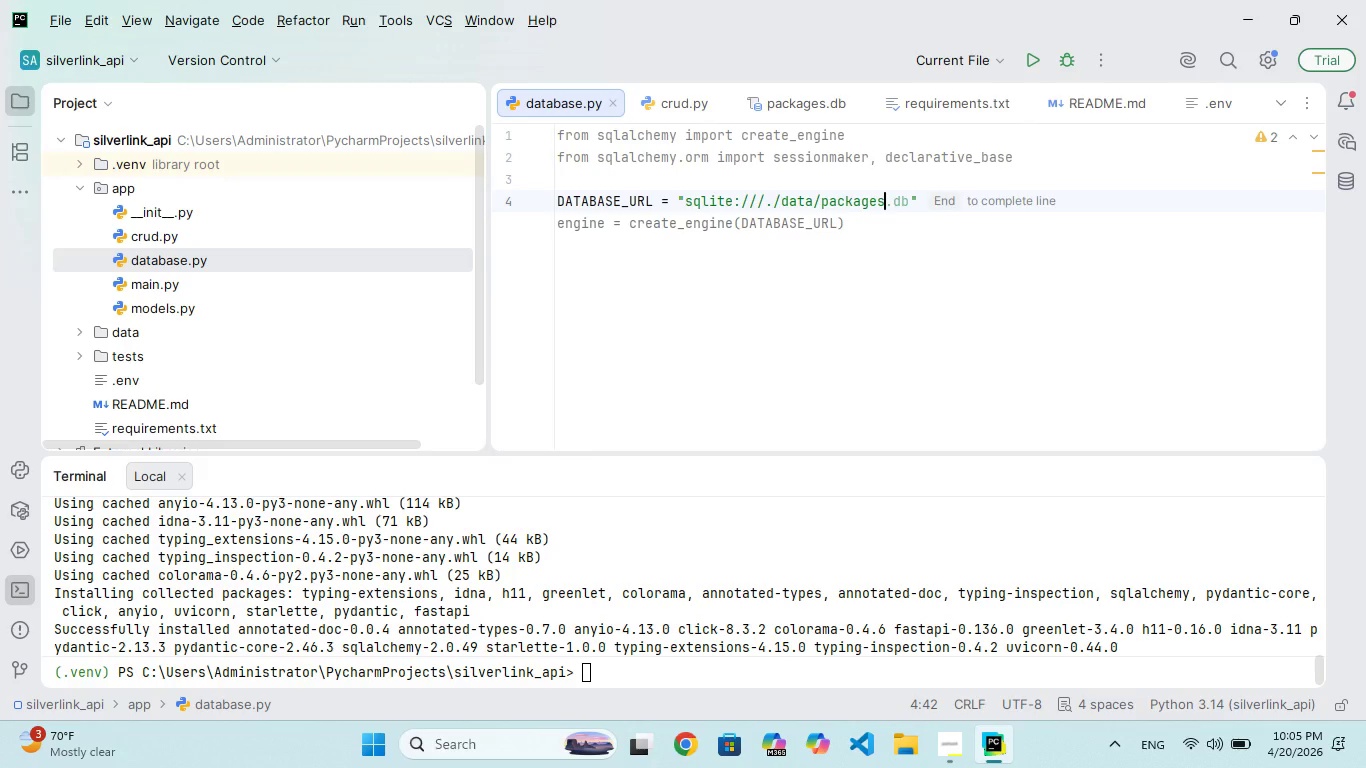 
wait(7.0)
 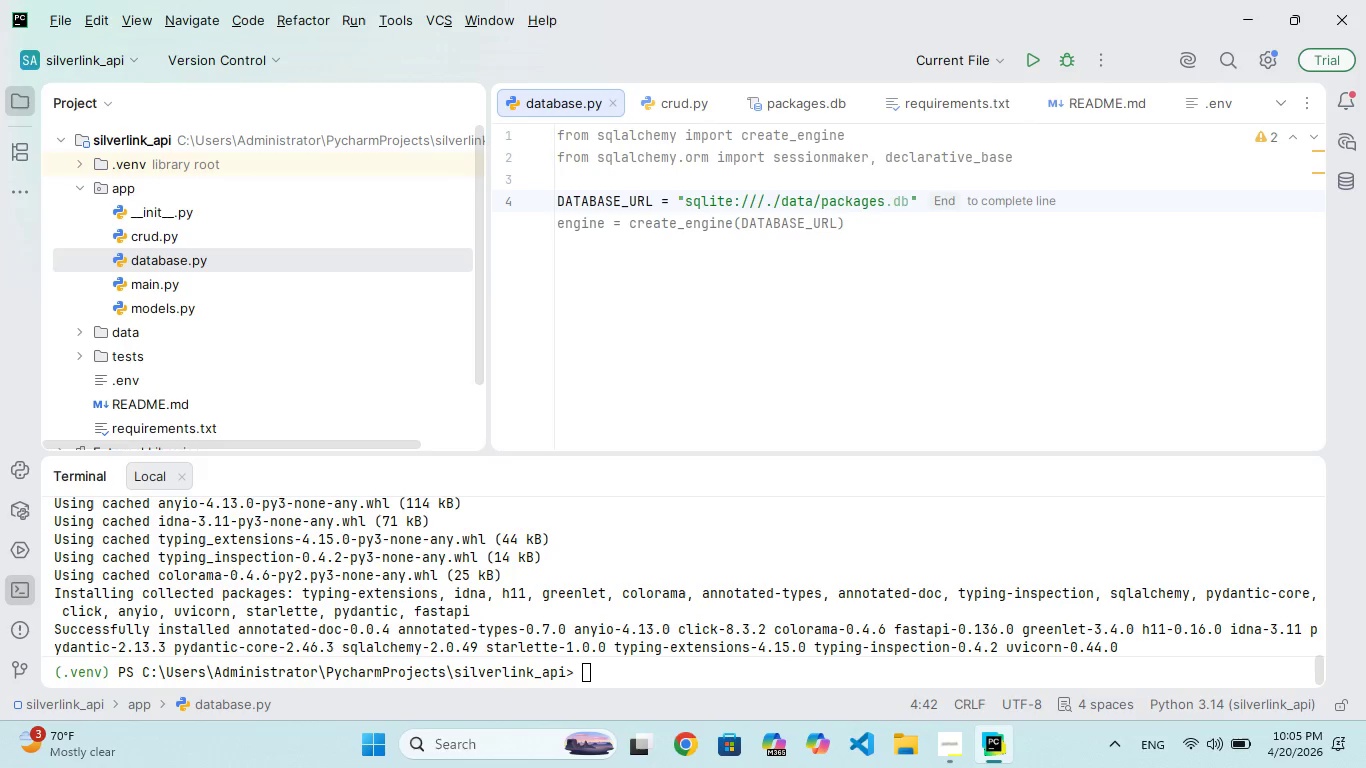 
scroll: coordinate [275, 283], scroll_direction: down, amount: 3.0
 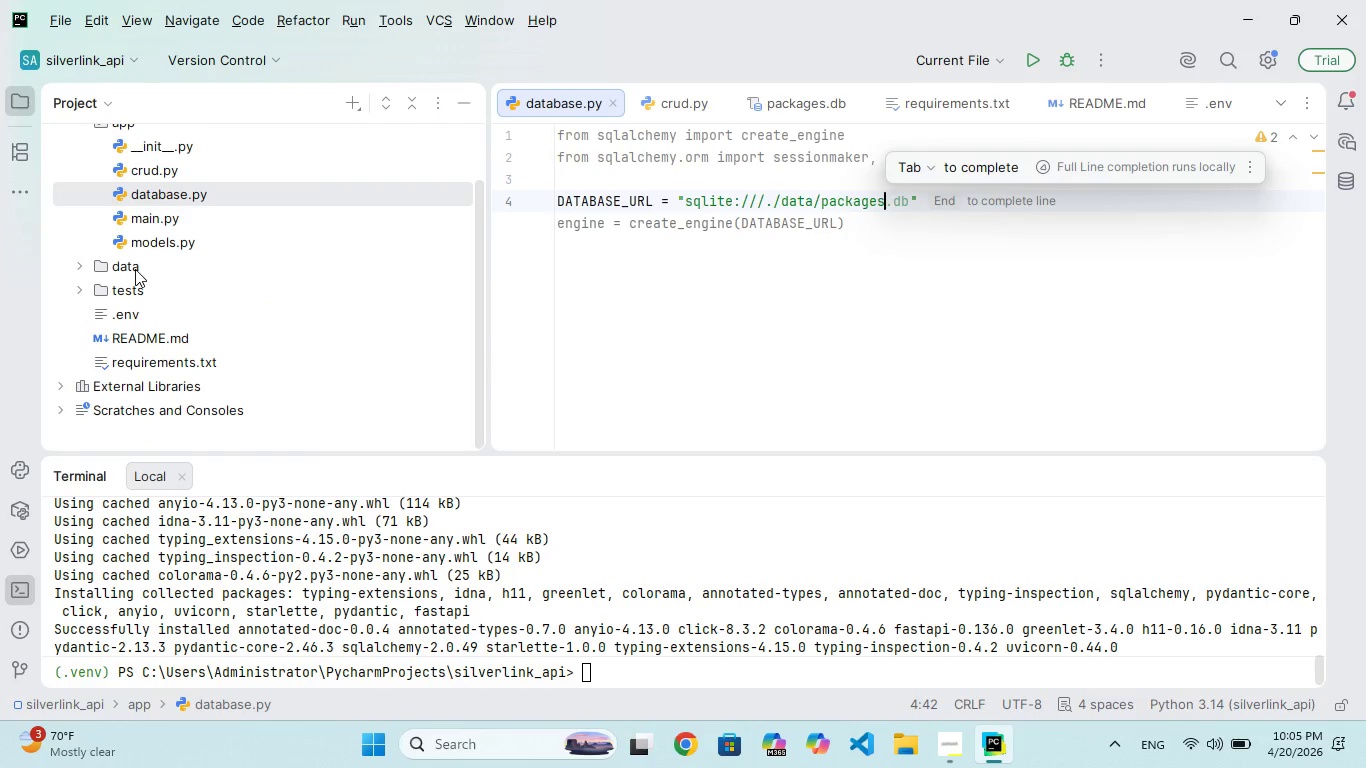 
left_click([135, 269])
 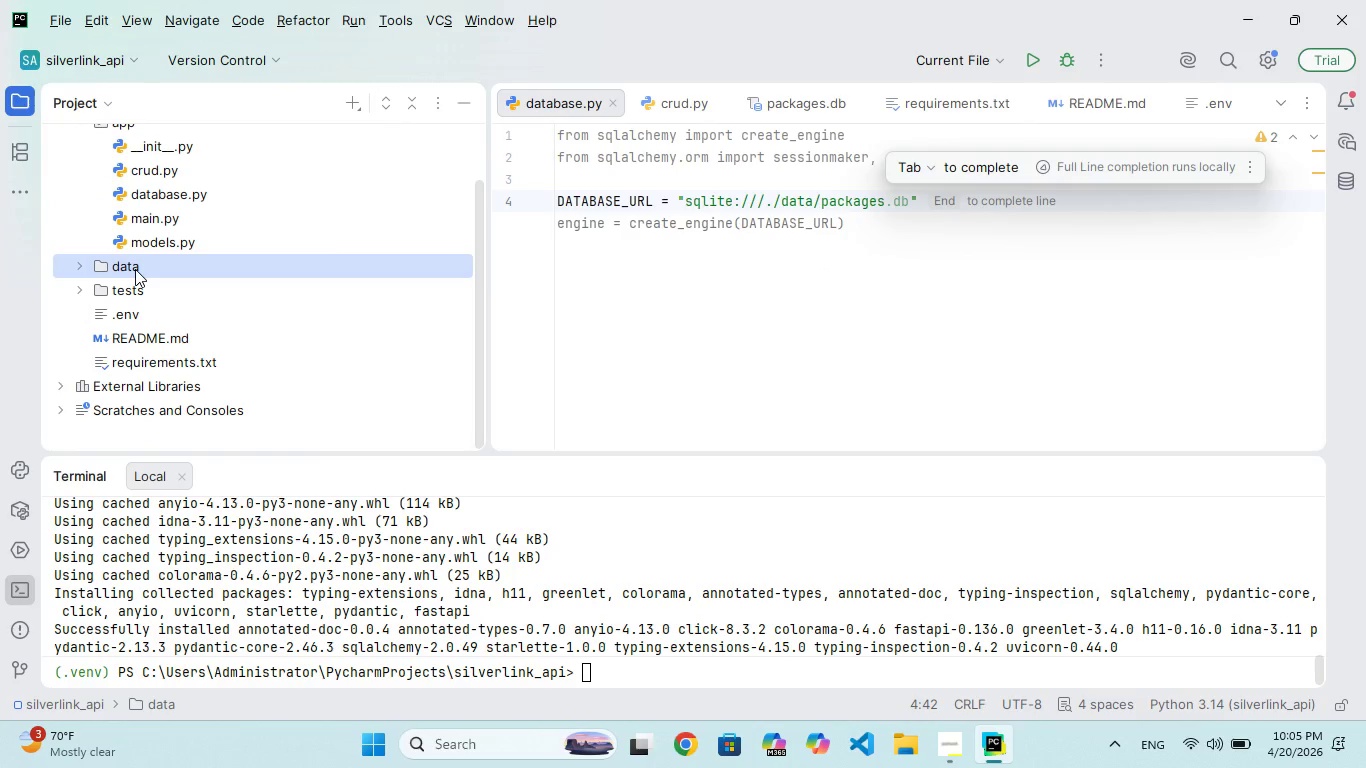 
left_click([135, 269])
 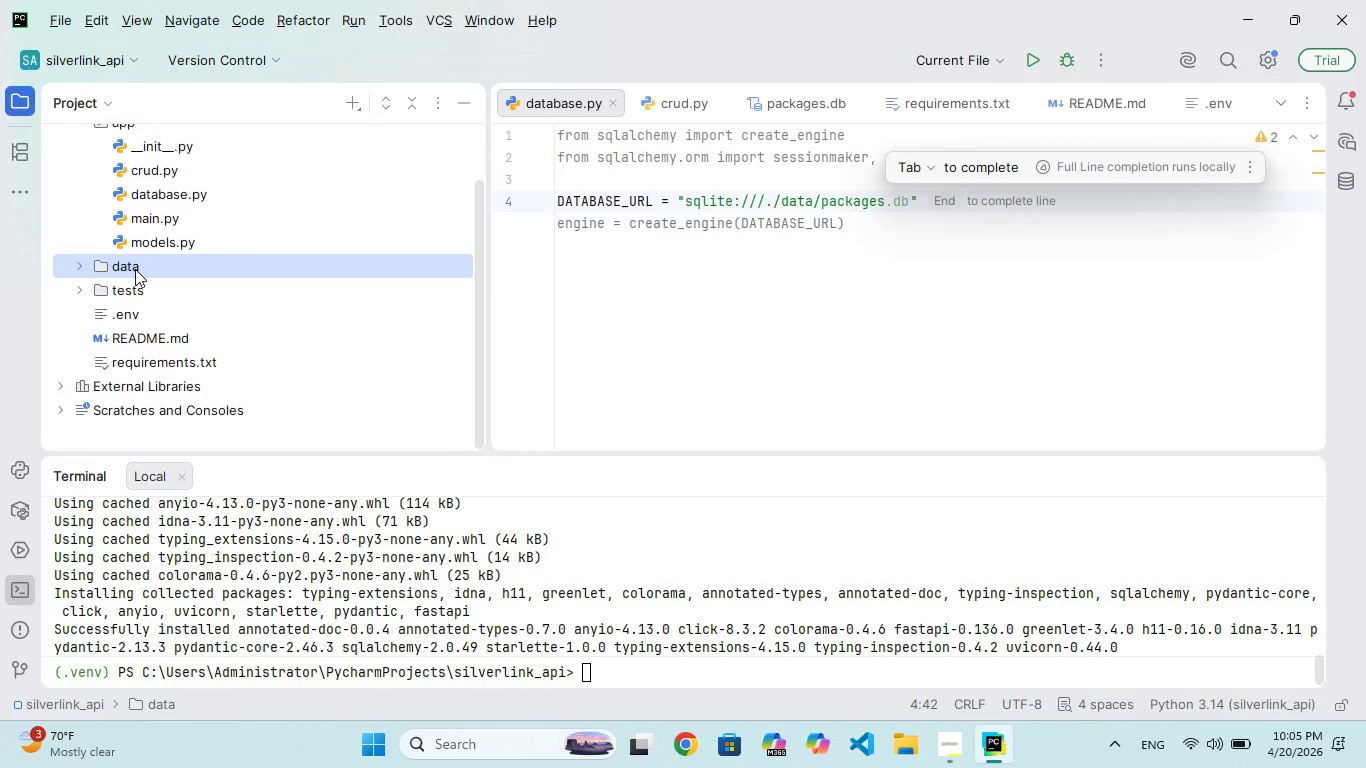 
double_click([135, 269])
 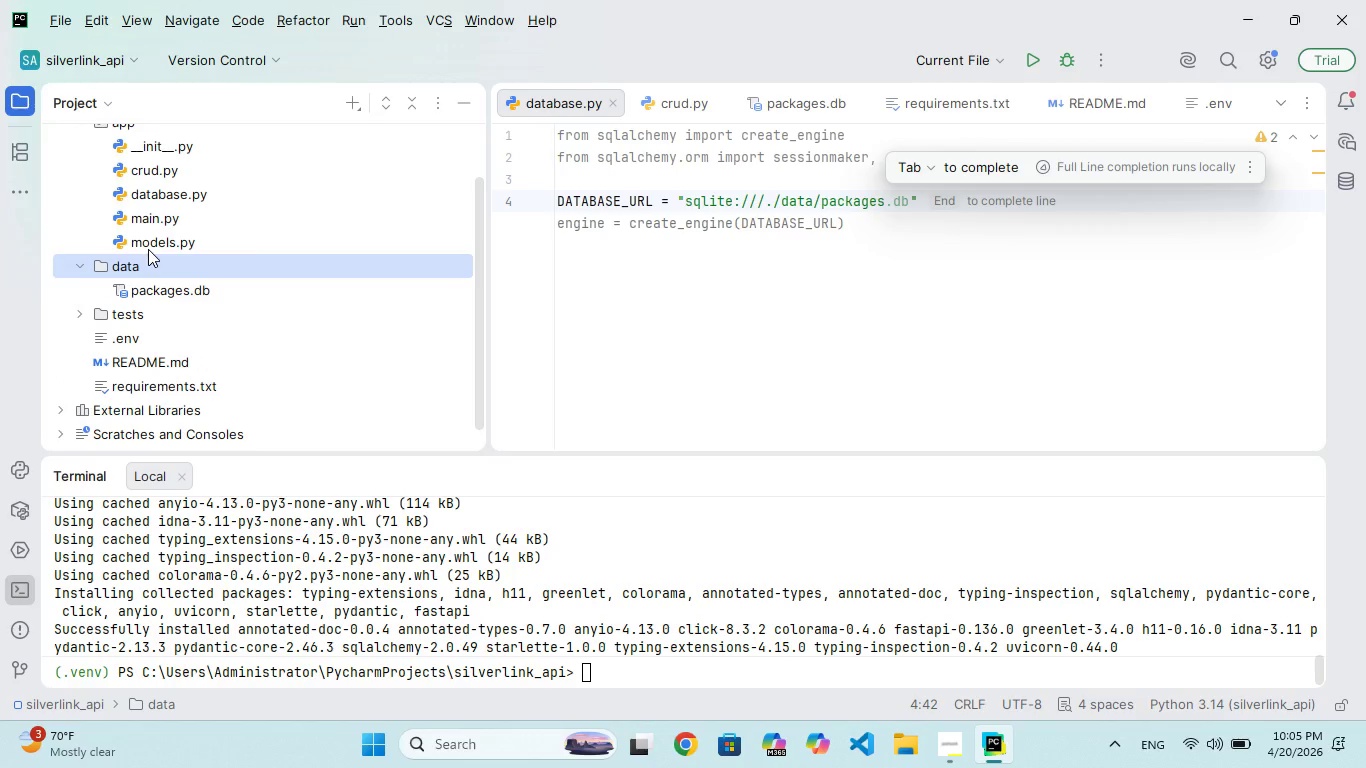 
wait(5.94)
 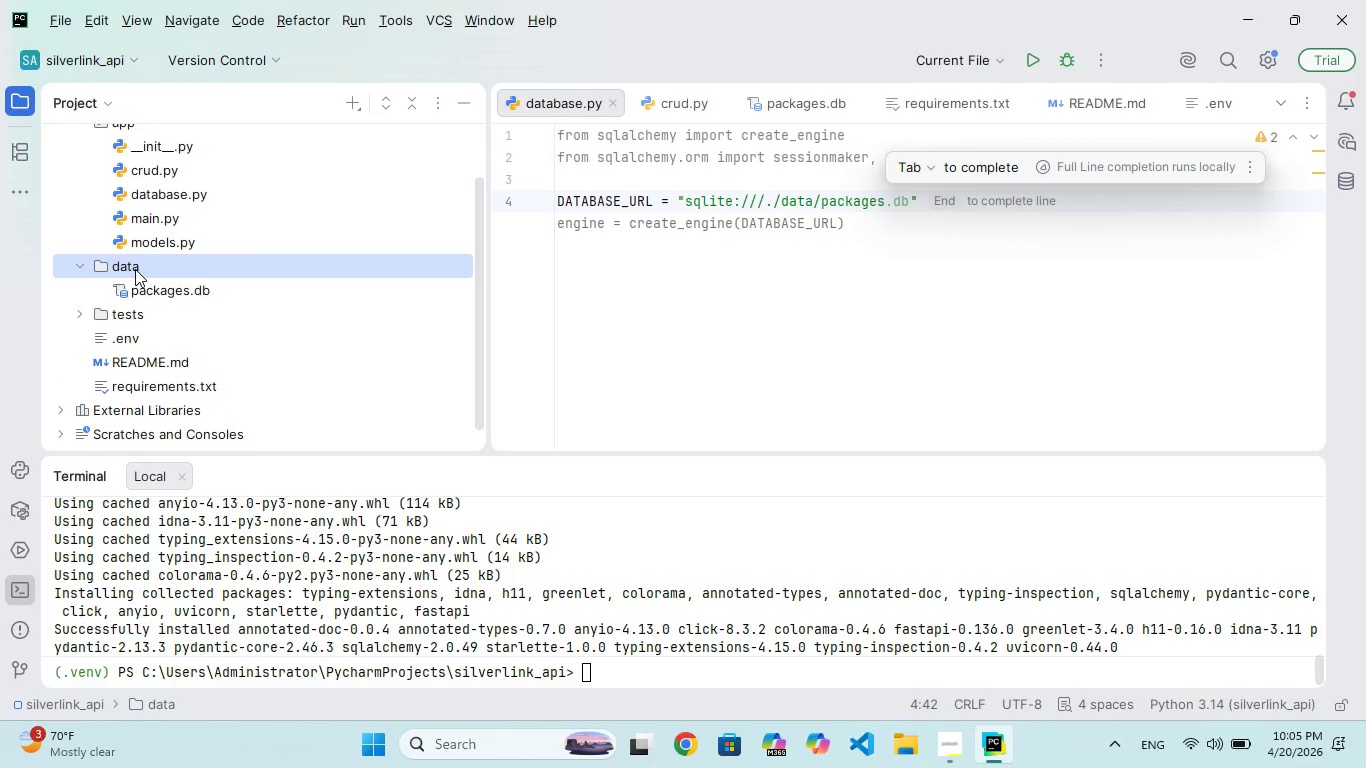 
left_click([898, 207])
 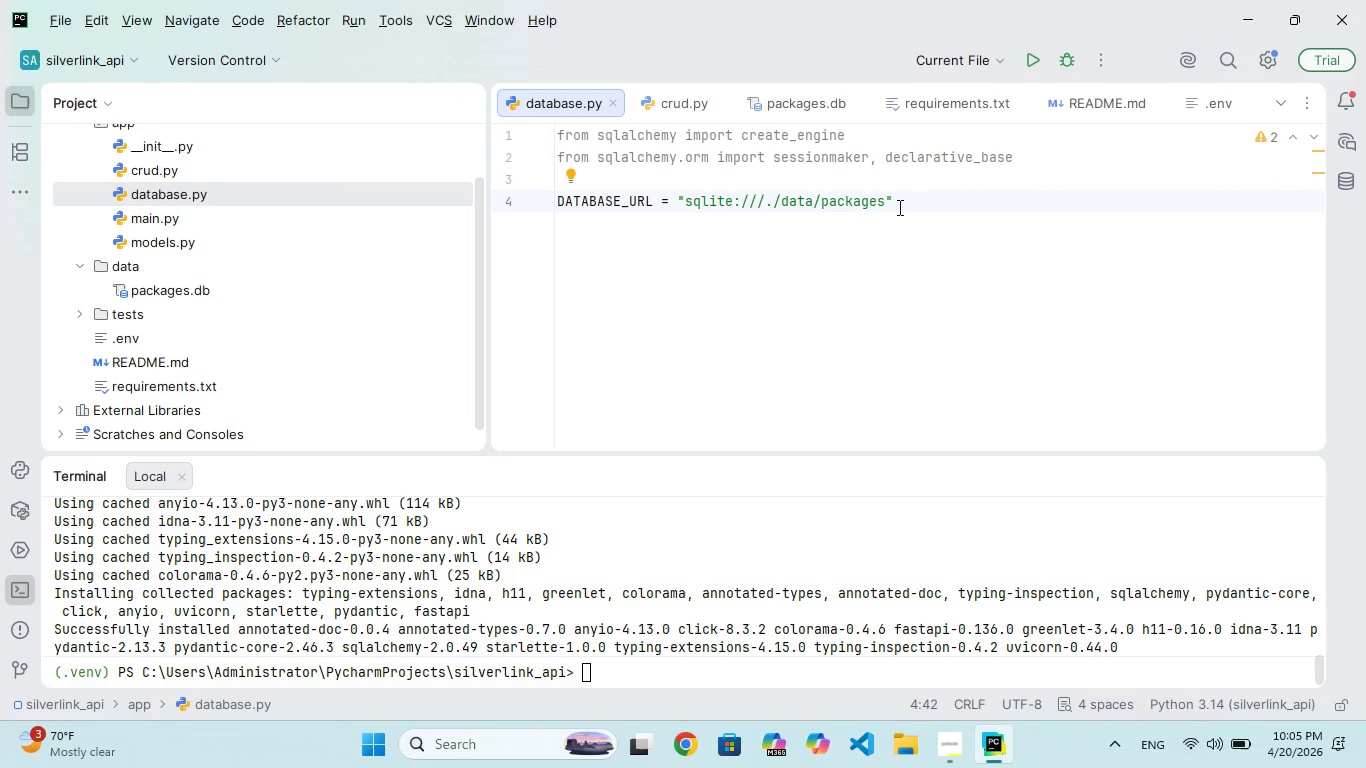 
key(Period)
 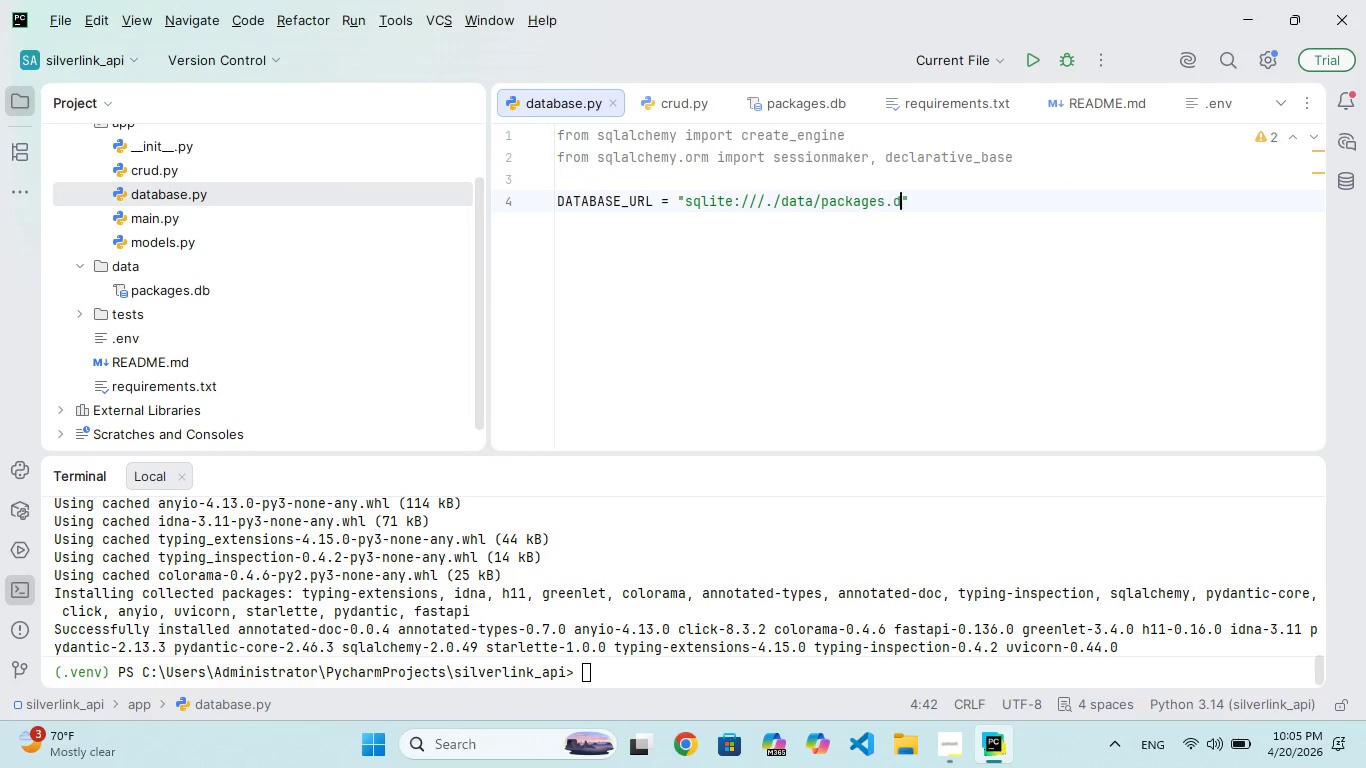 
hold_key(key=D, duration=0.31)
 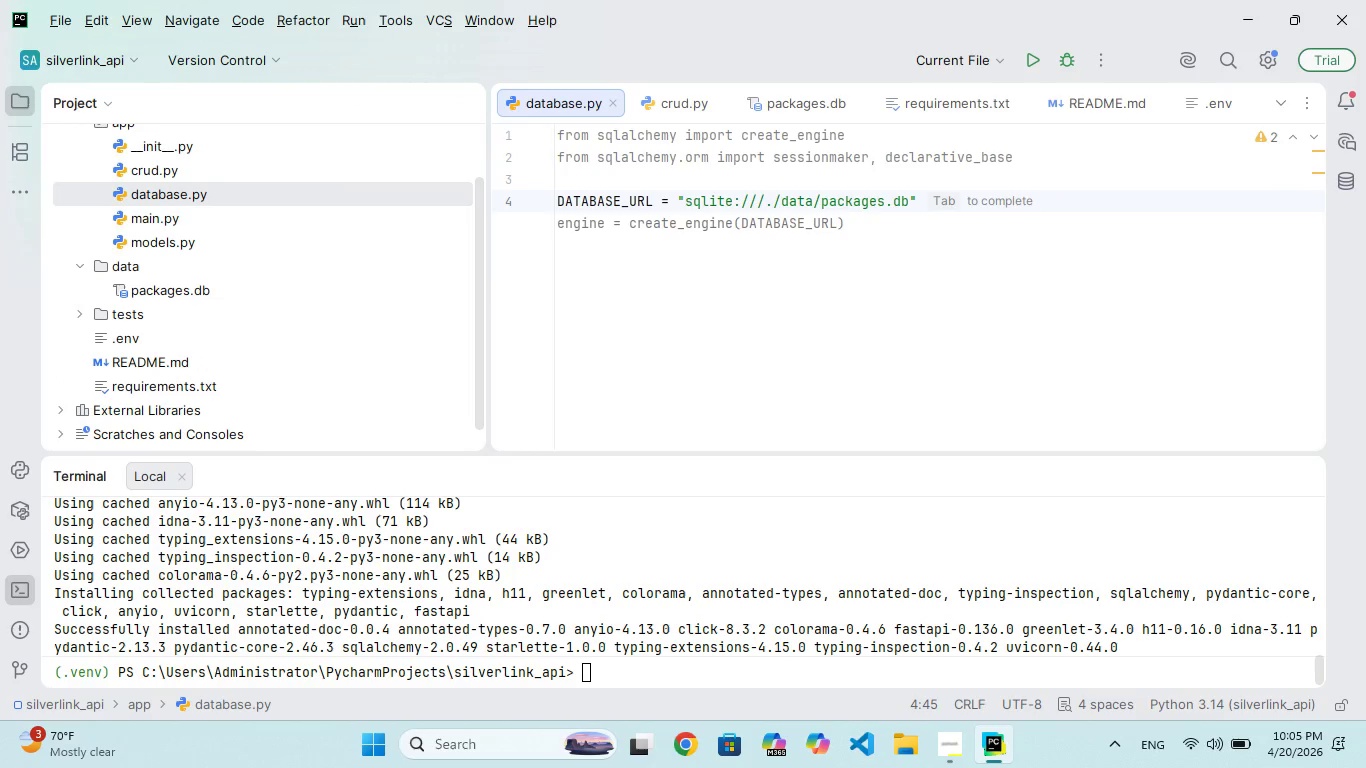 
key(B)
 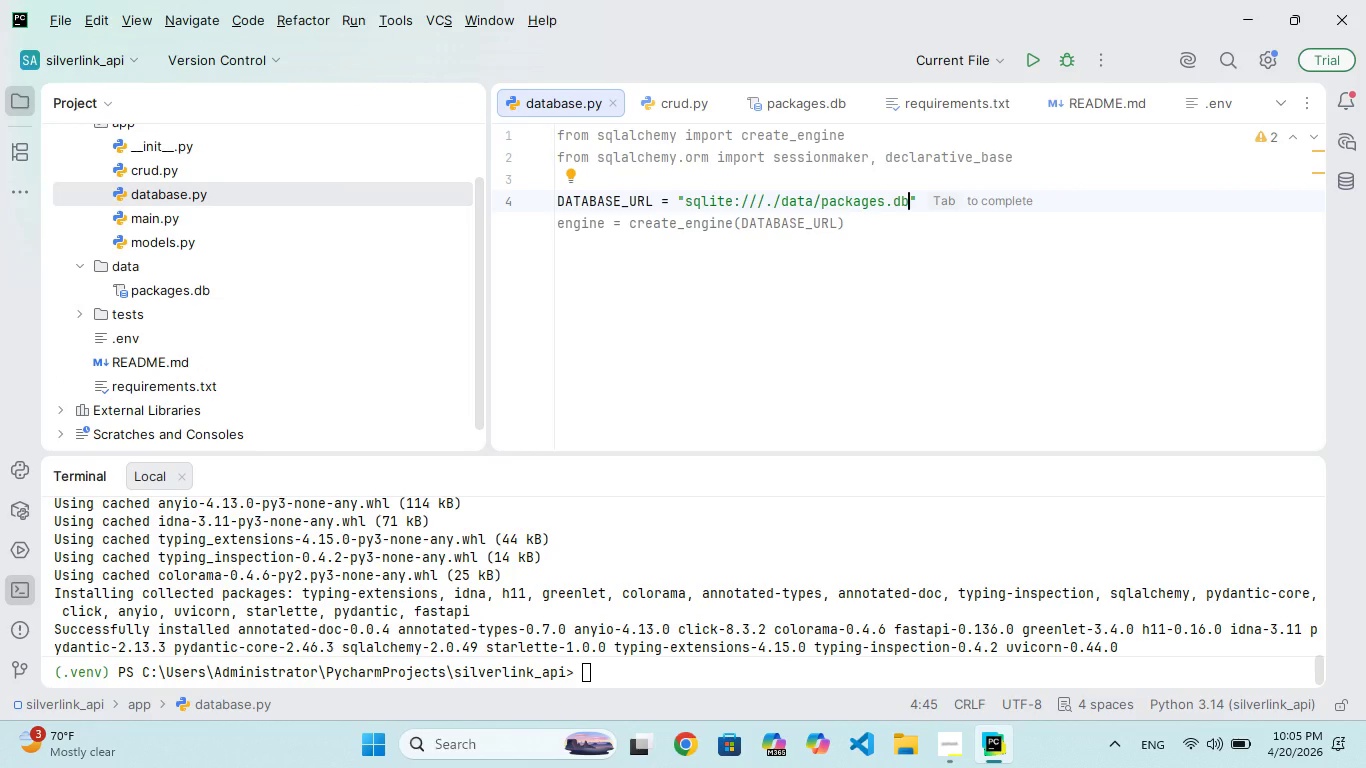 
key(ArrowRight)
 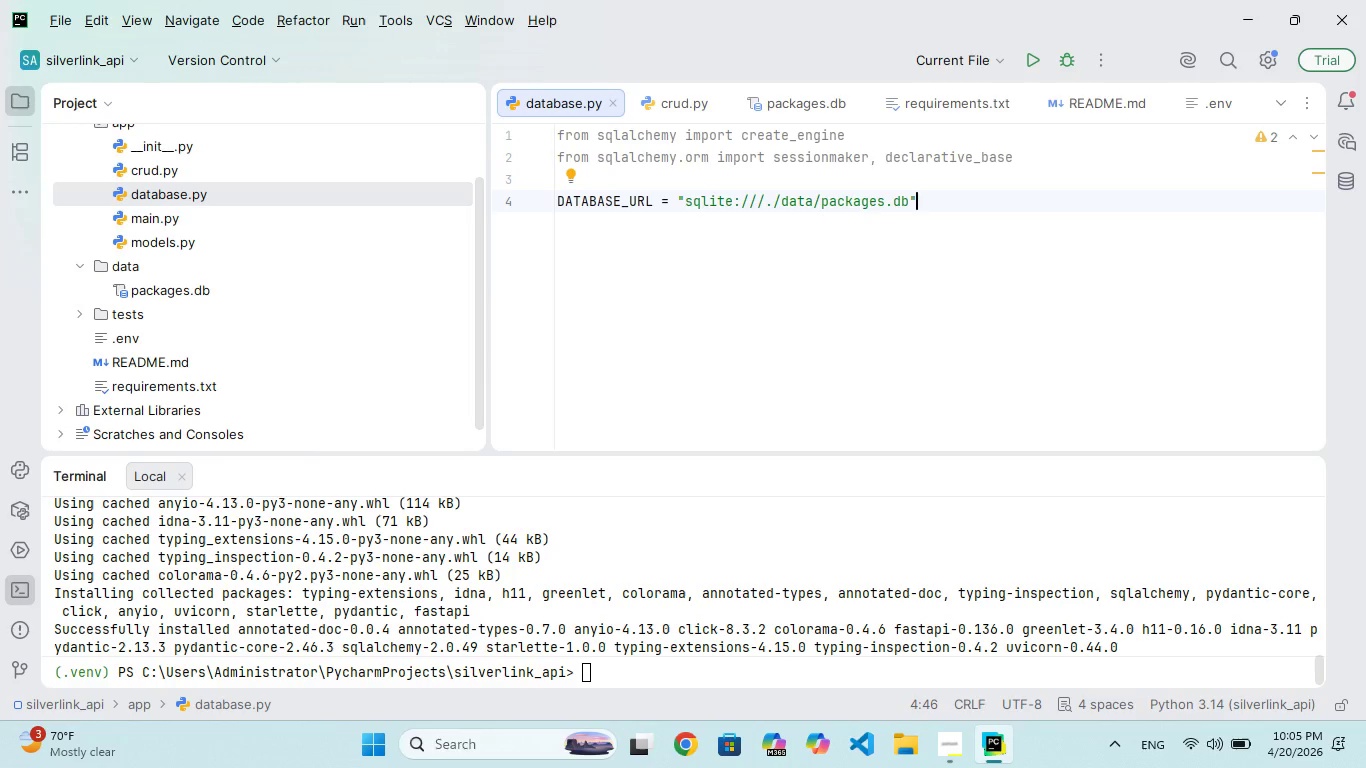 
key(Enter)
 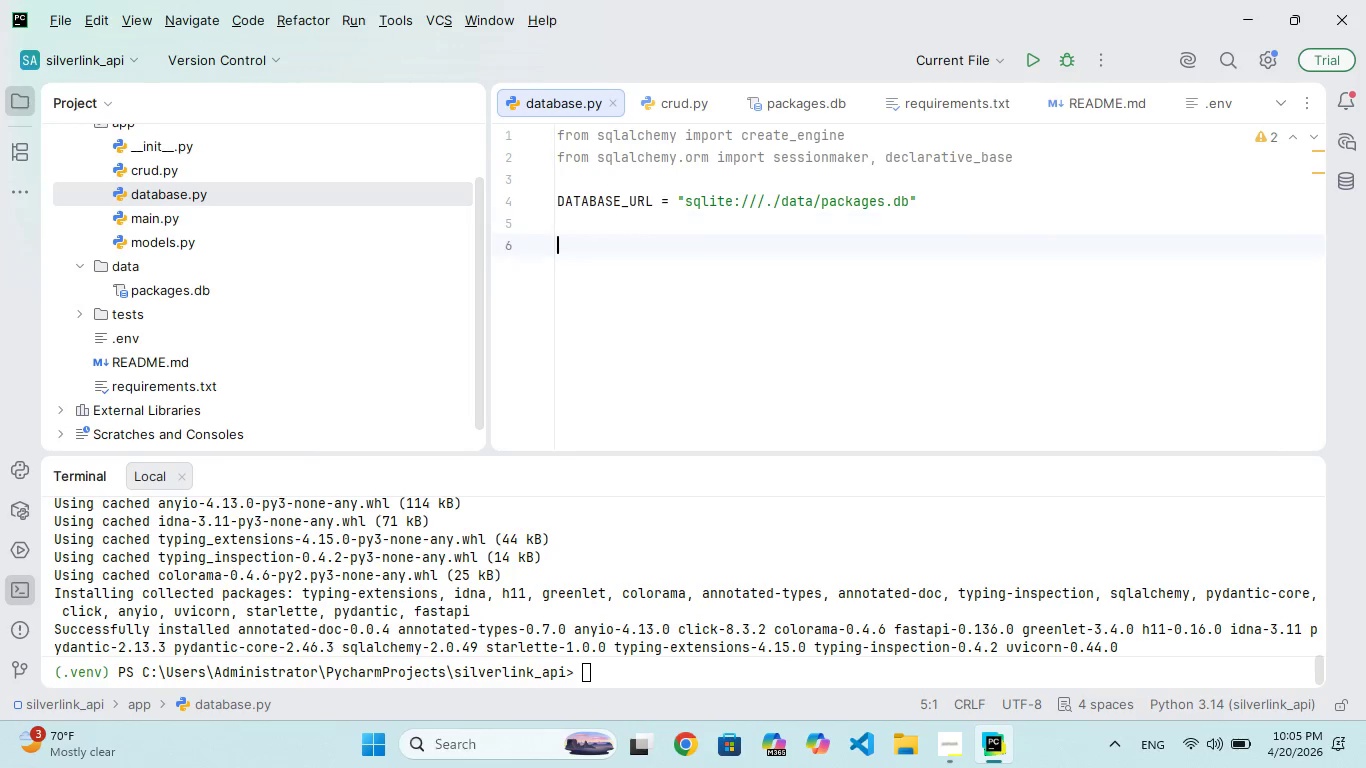 
key(Enter)
 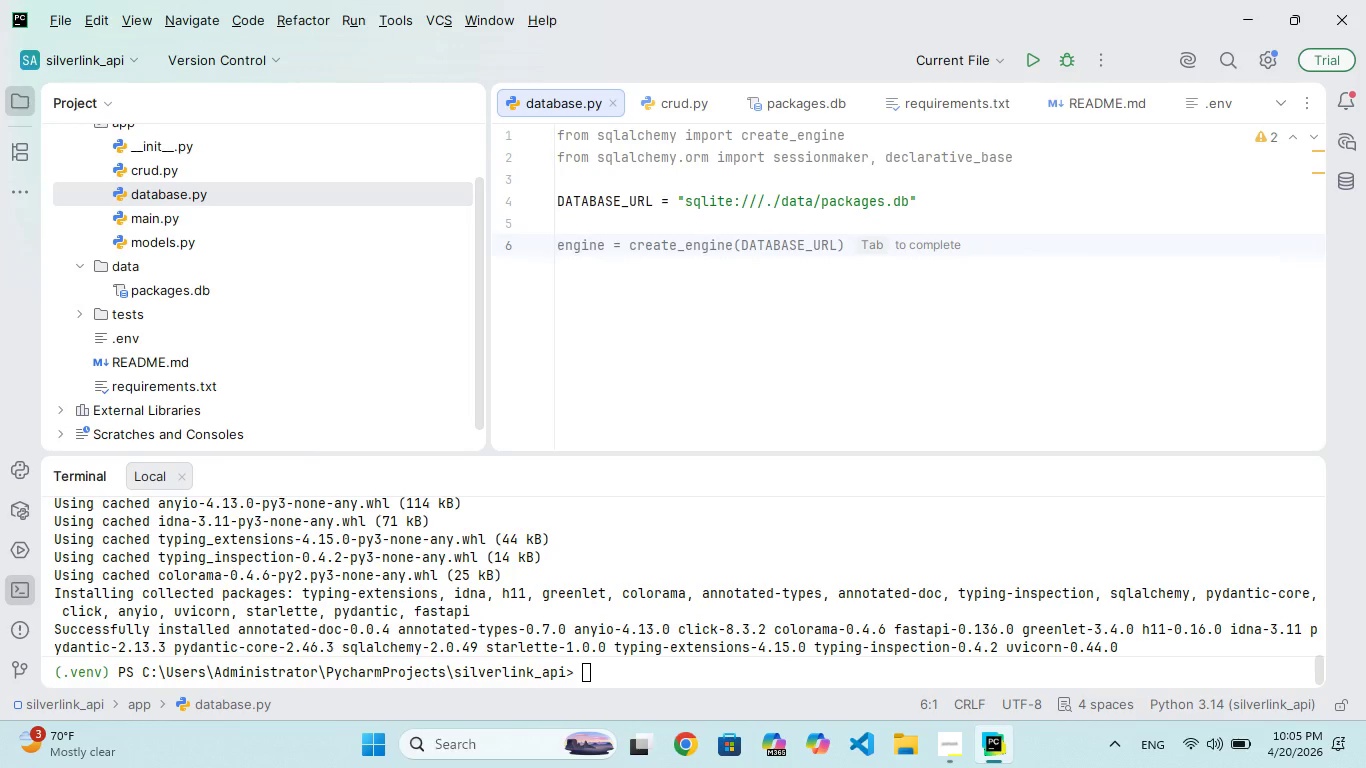 
wait(6.33)
 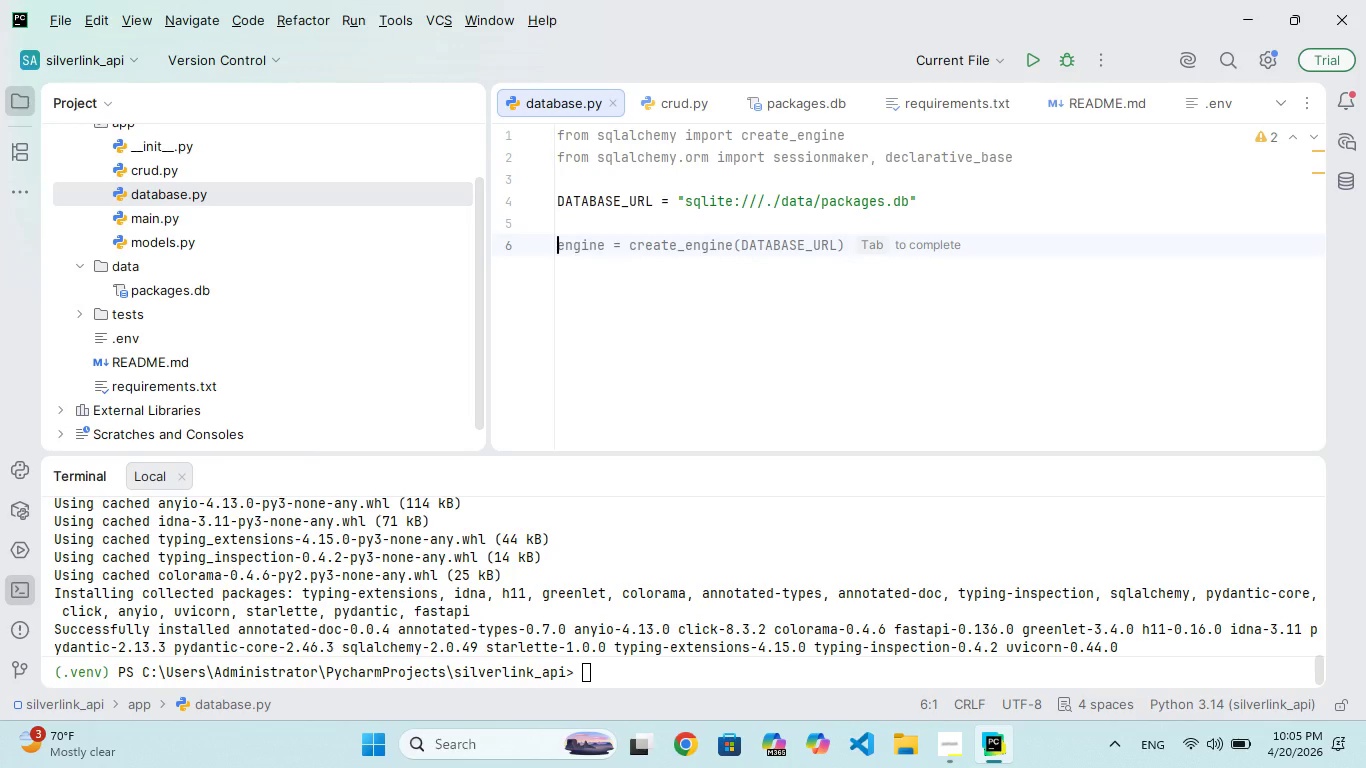 
type(engine = crete_engine(DTABASE_URL)
 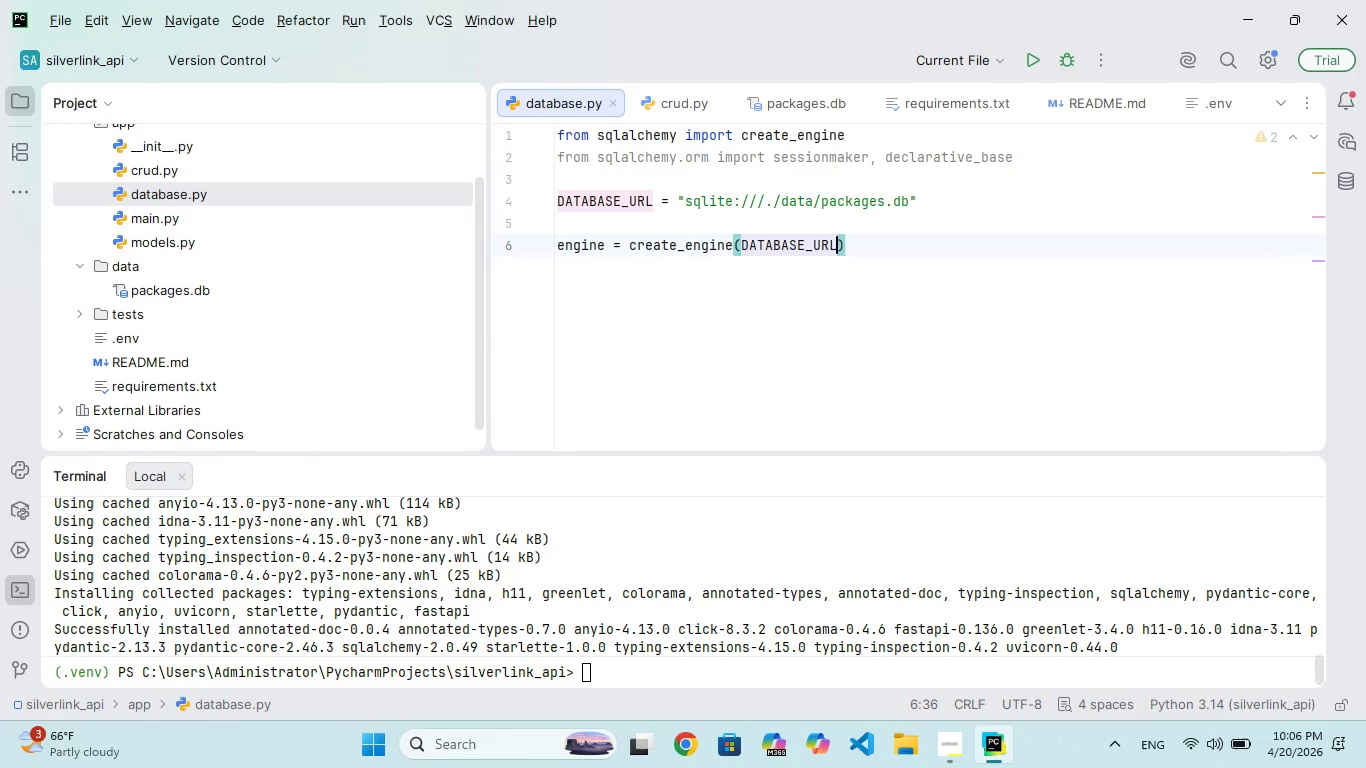 
key(ArrowRight)
 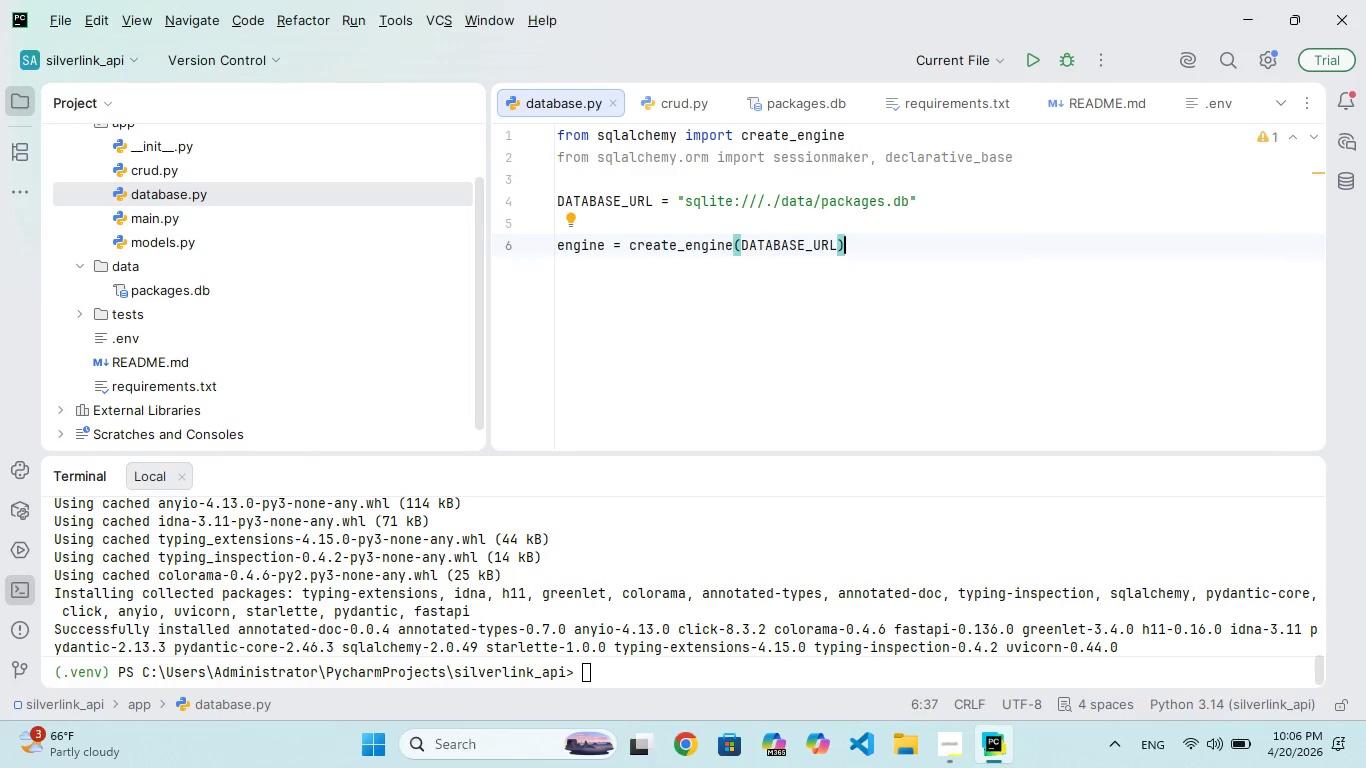 
key(ArrowLeft)
 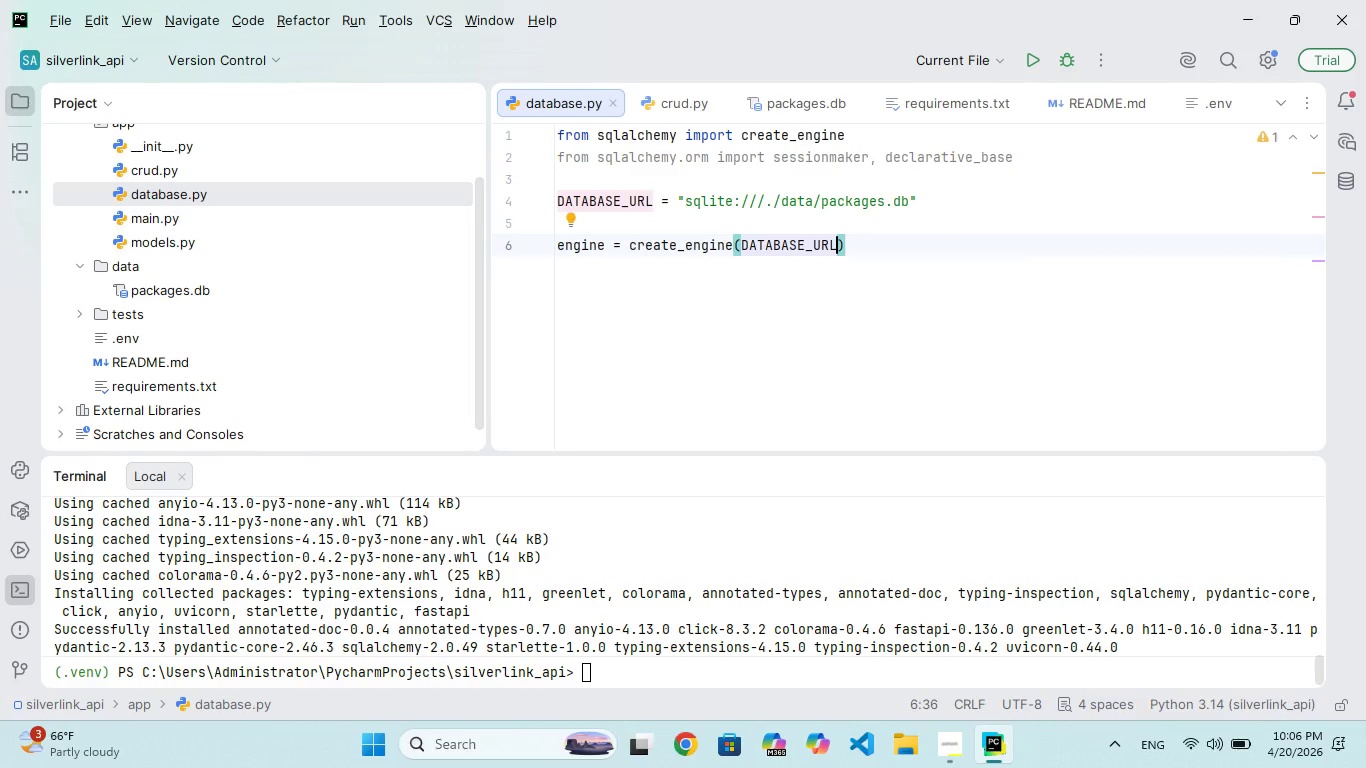 
type(, connct)
 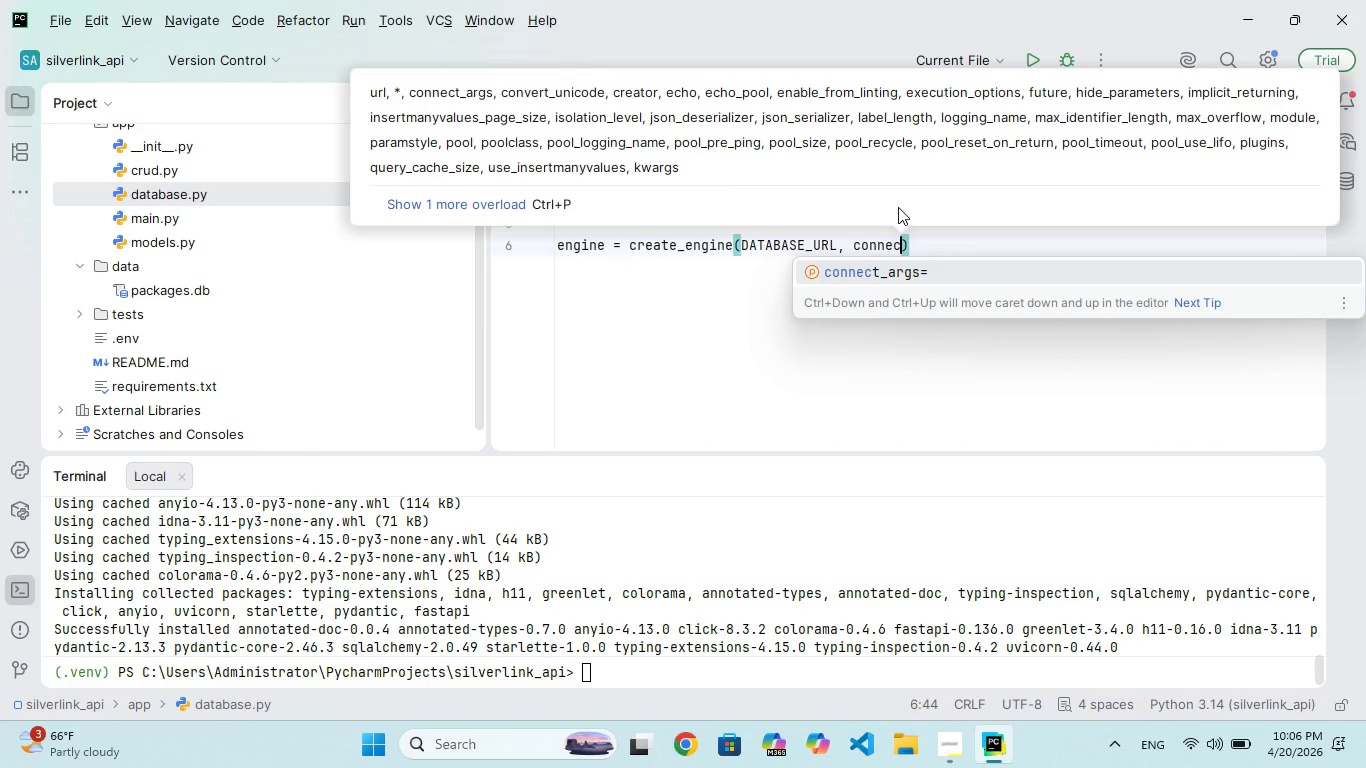 
hold_key(key=E, duration=0.34)
 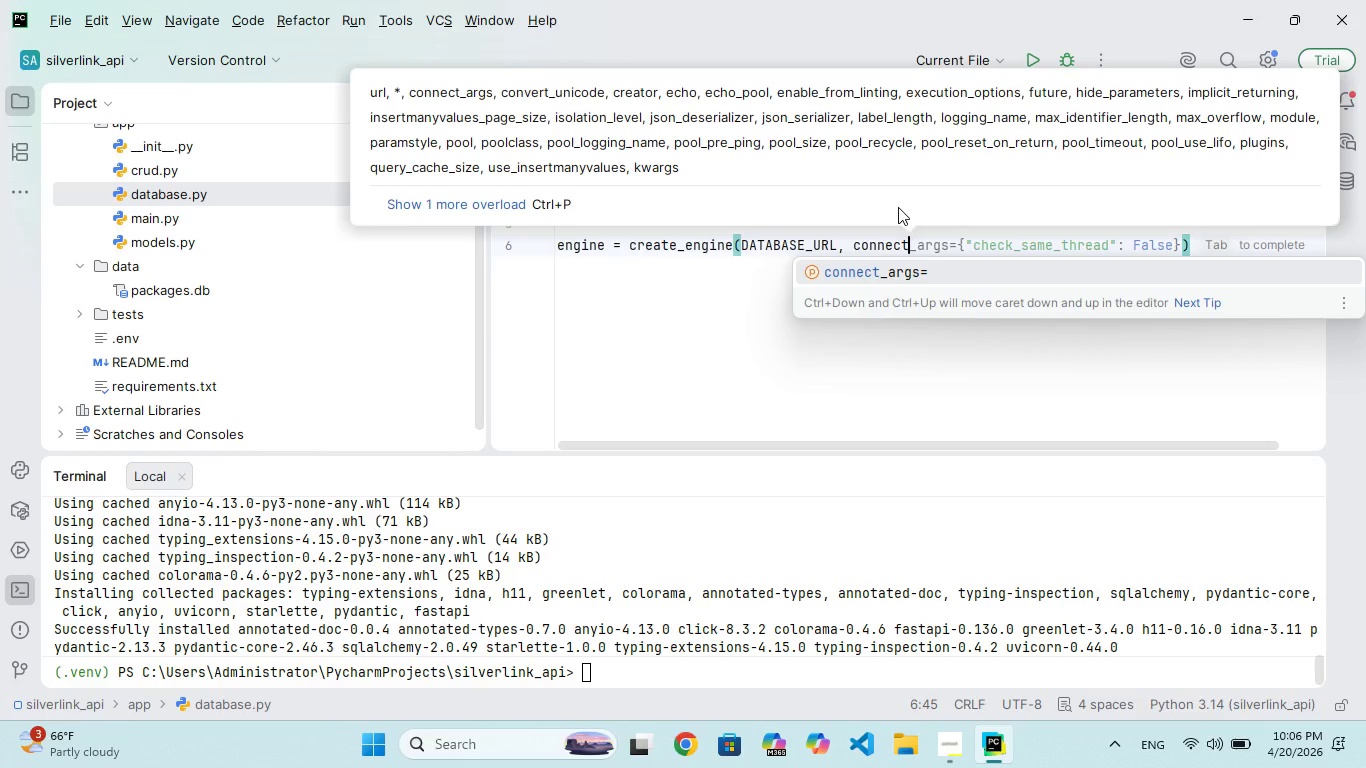 
key(Enter)
 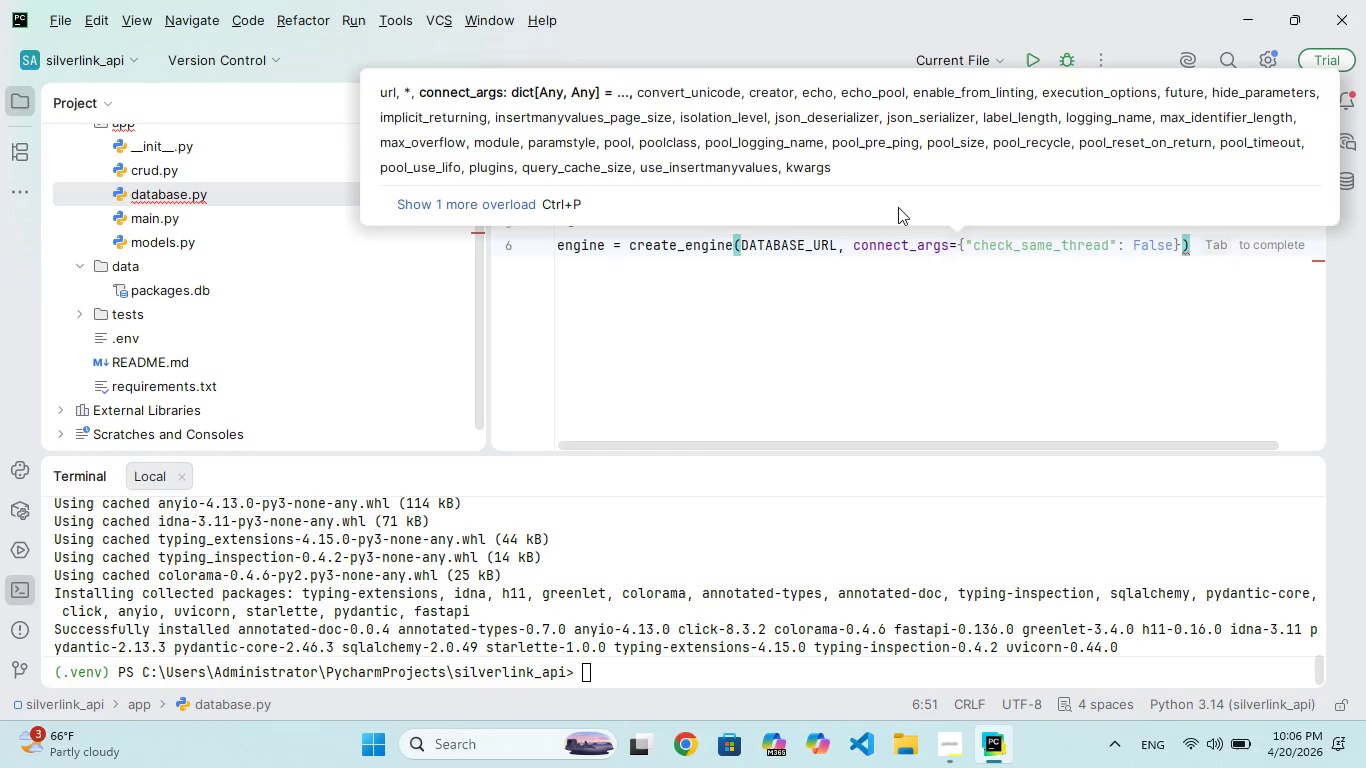 
type({"heck)
 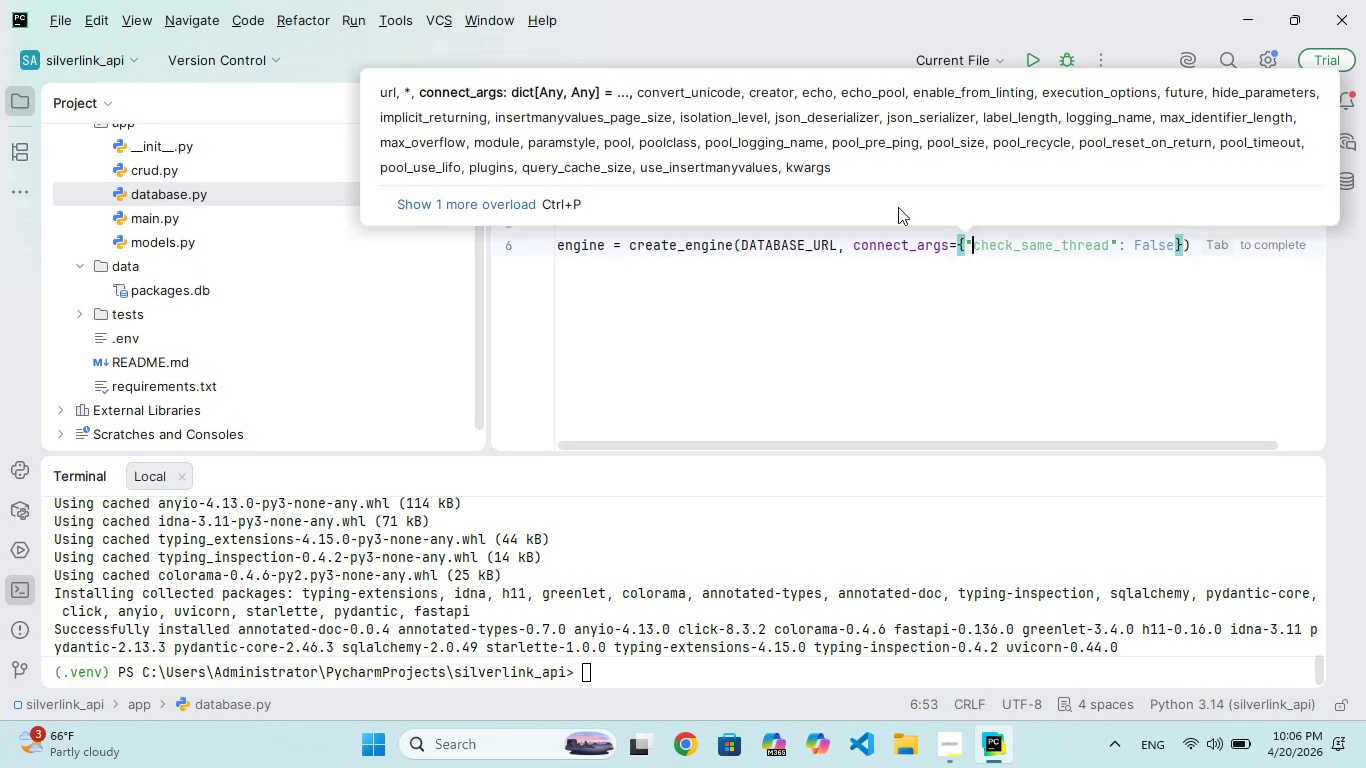 
type(_sme+_th)
key(Backspace)
key(Backspace)
key(Backspace)
key(Backspace)
key(Backspace)
type(e_thread)
 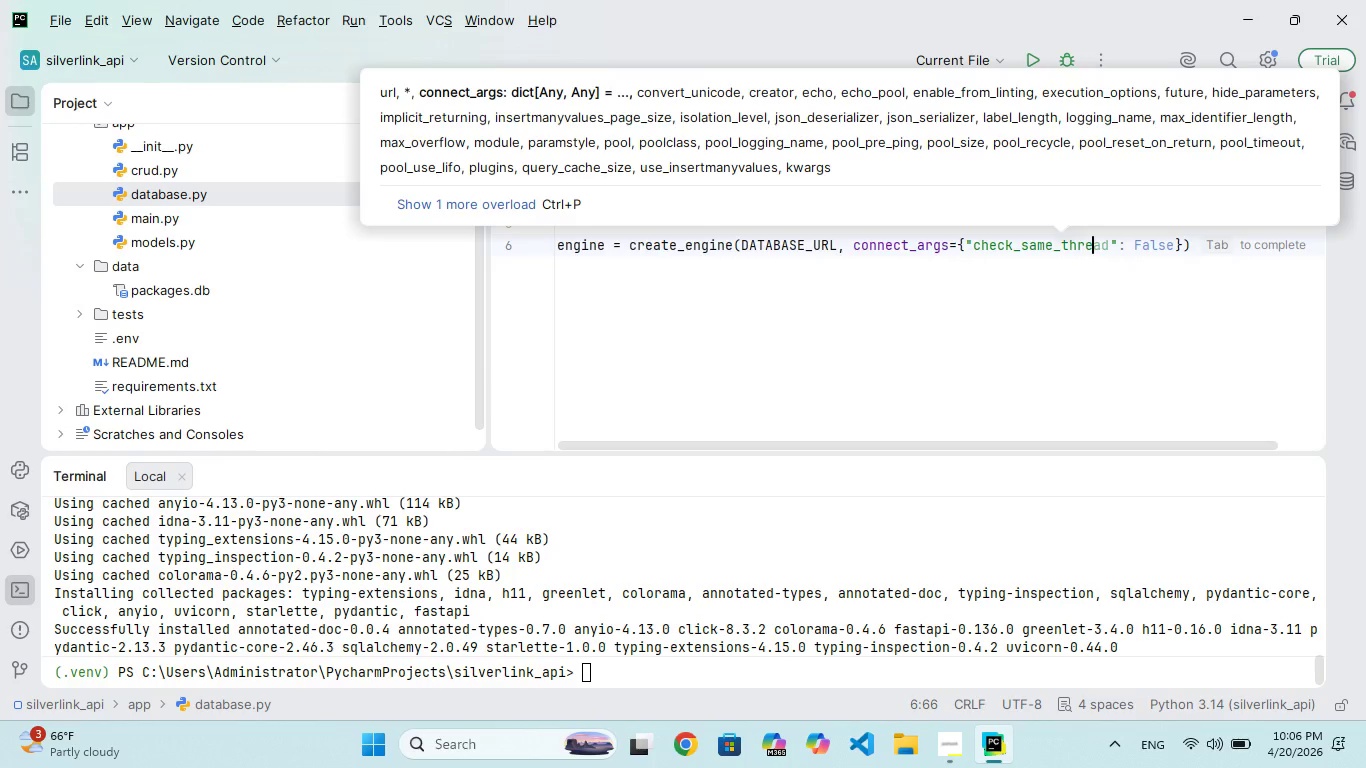 
wait(28.16)
 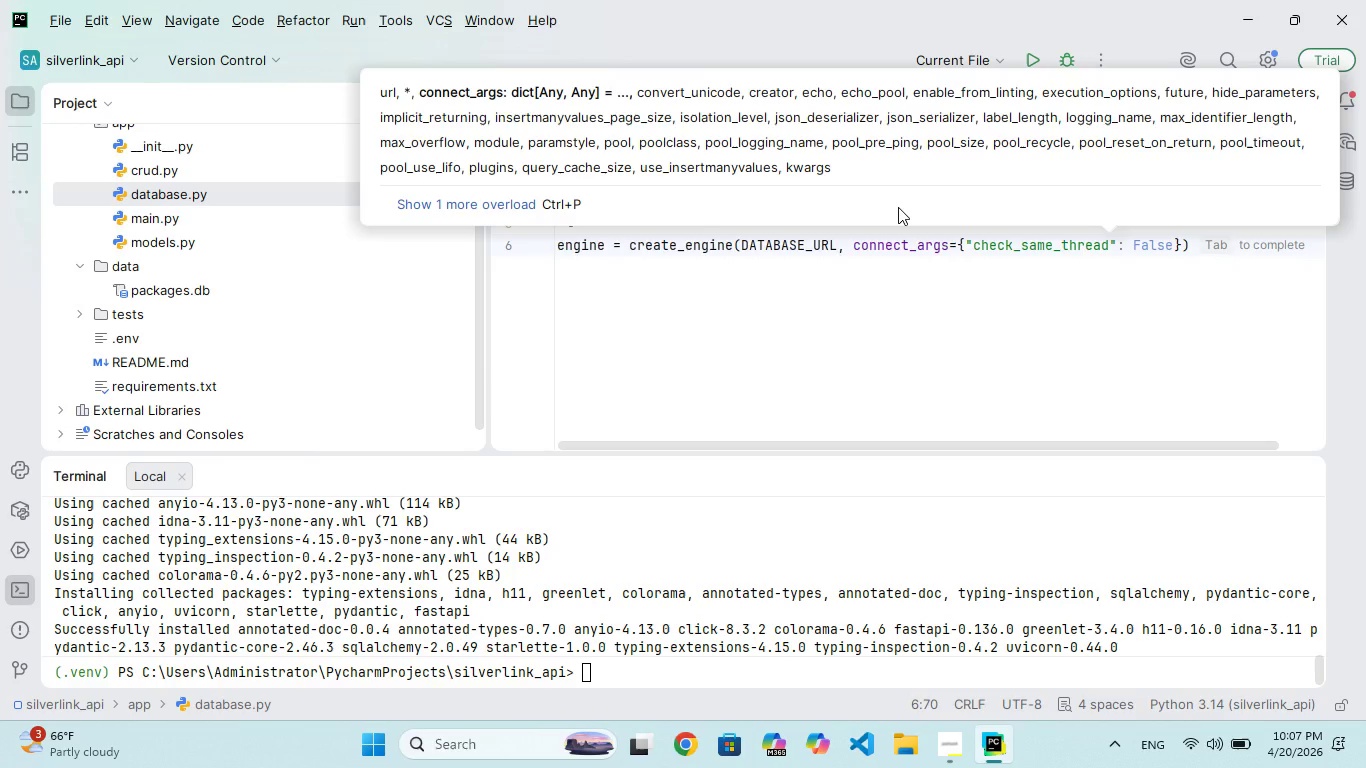 
key(ArrowRight)
 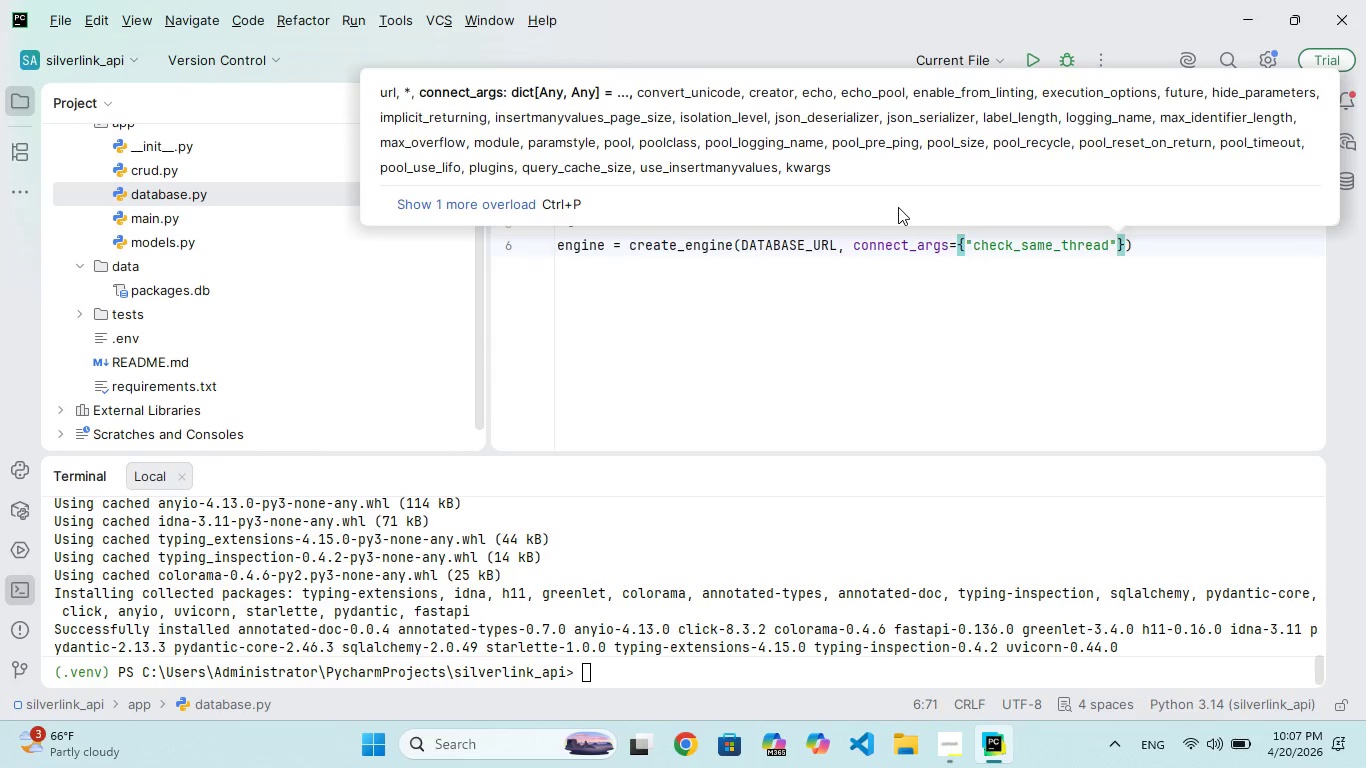 
type(: False)
 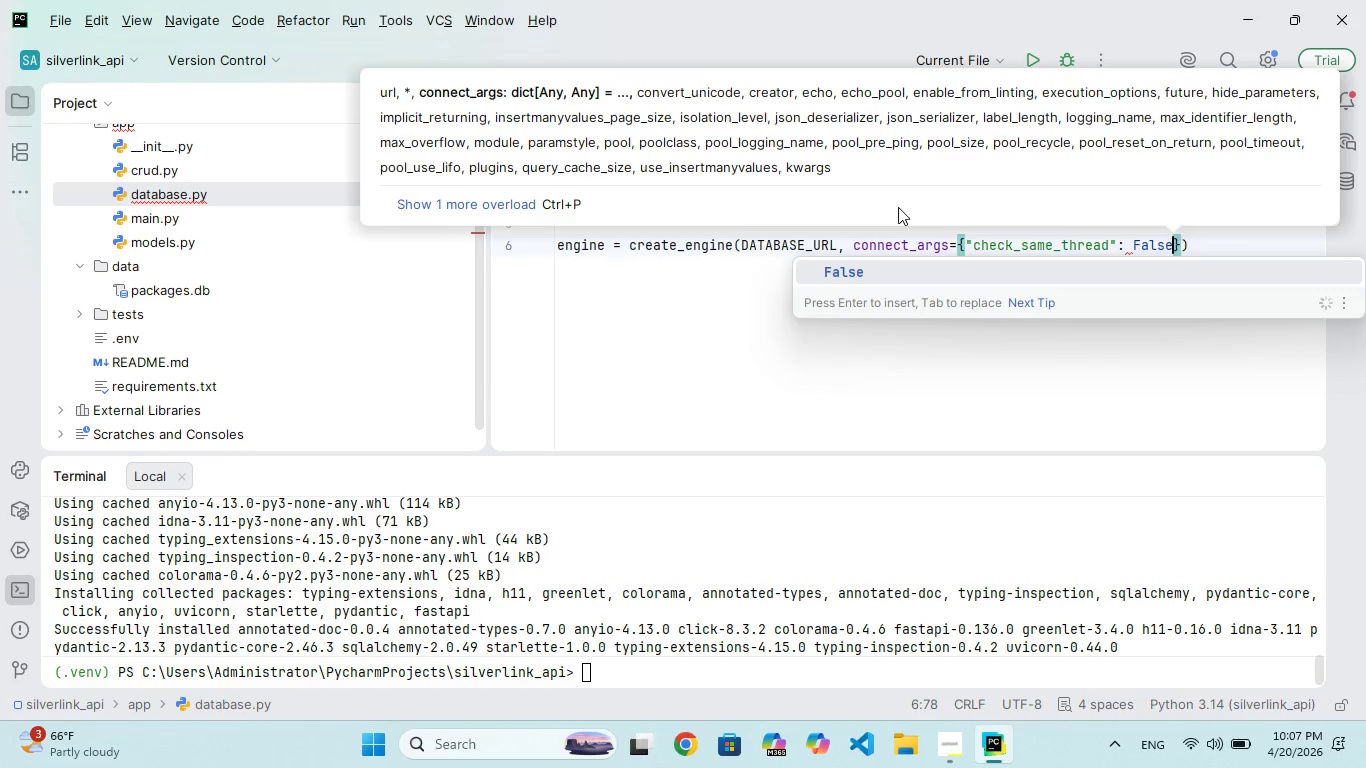 
key(ArrowRight)
 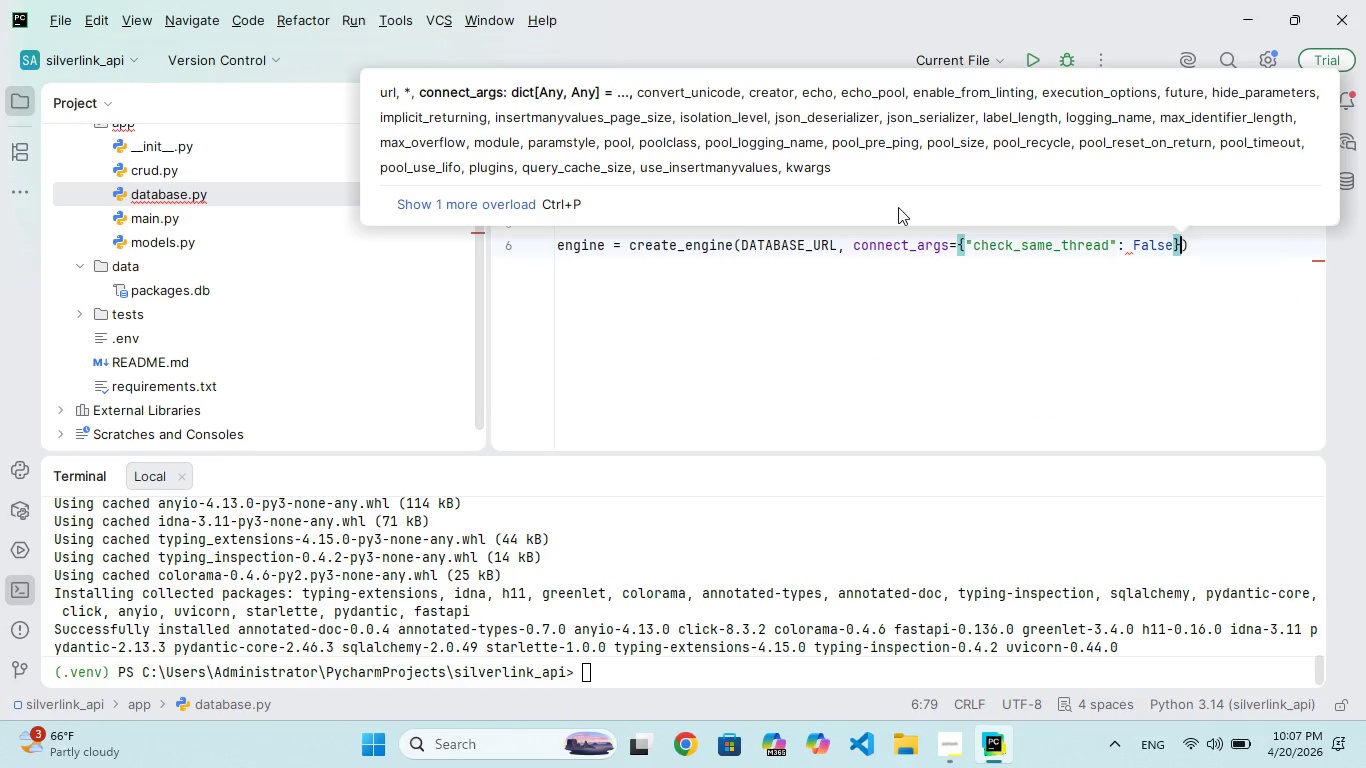 
key(ArrowRight)
 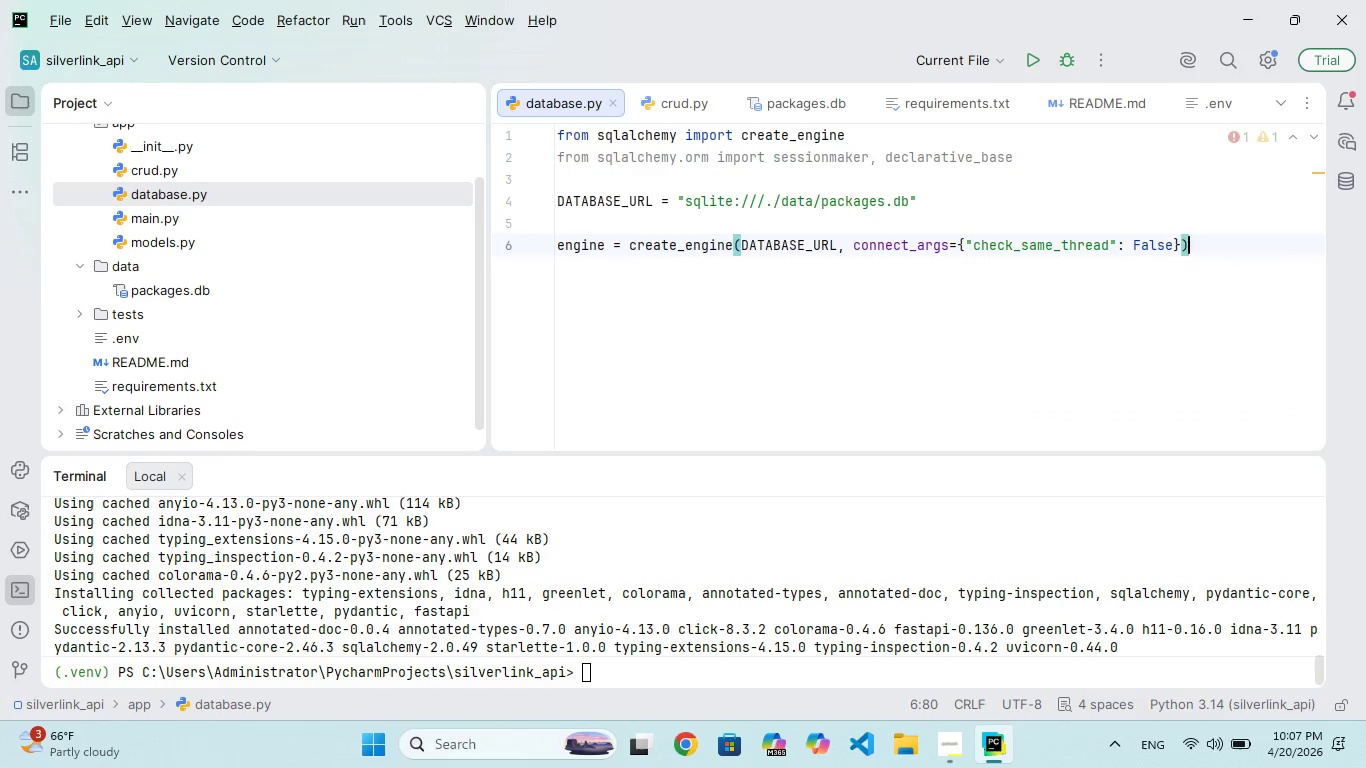 
key(Enter)
 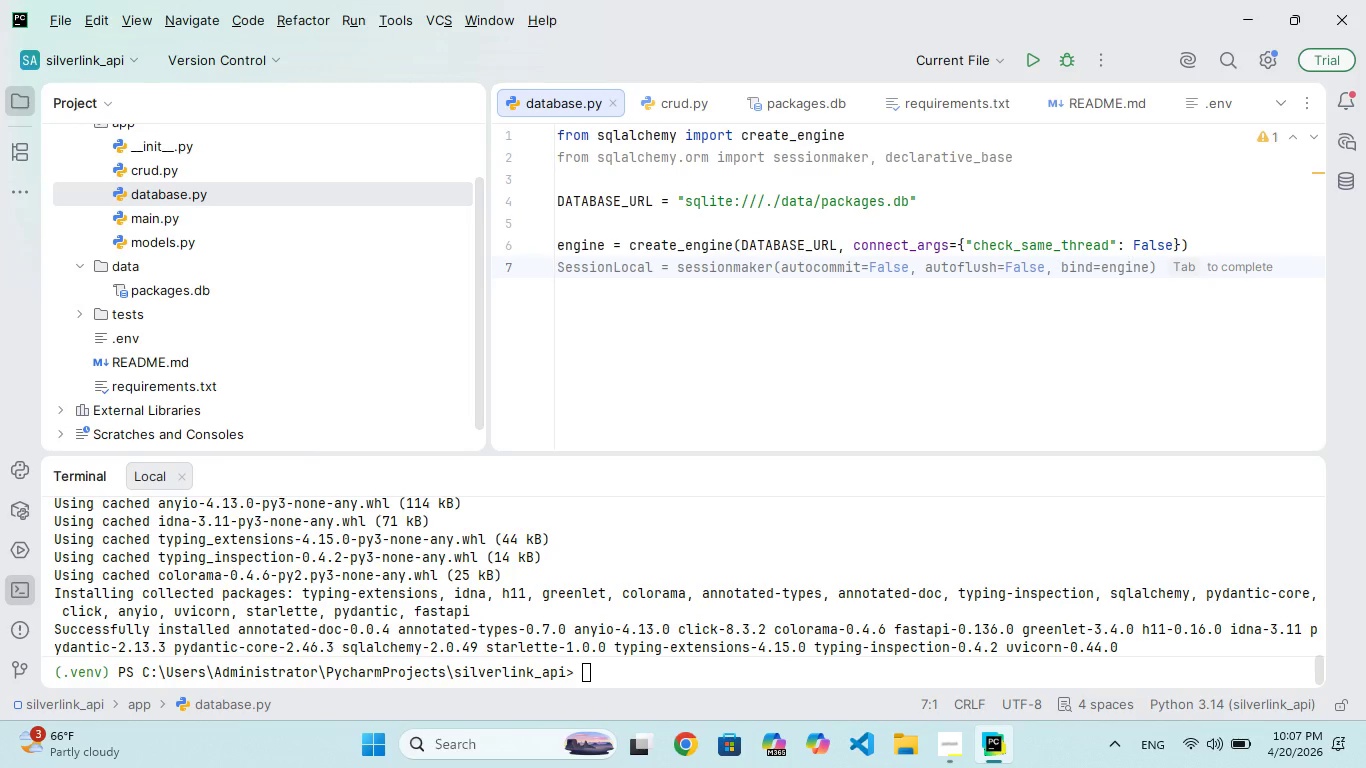 
wait(5.78)
 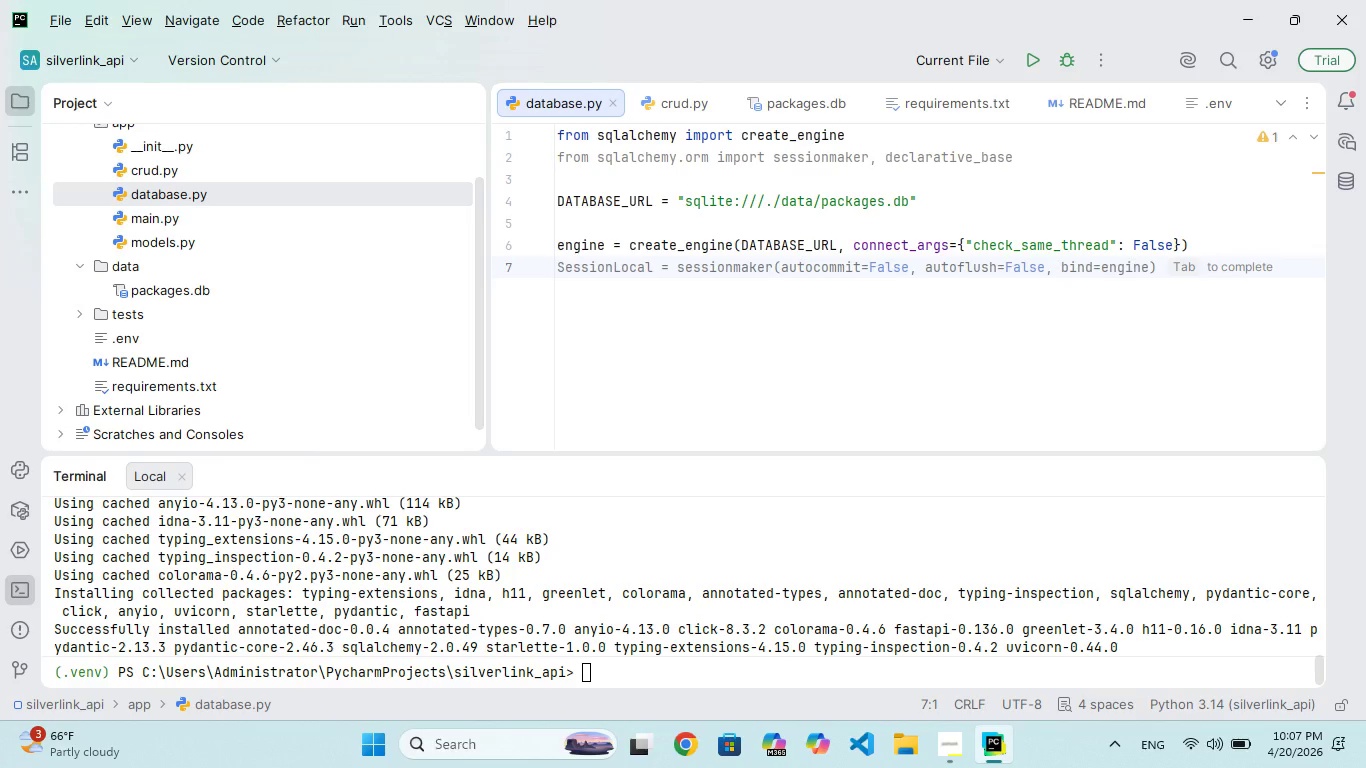 
key(Enter)
 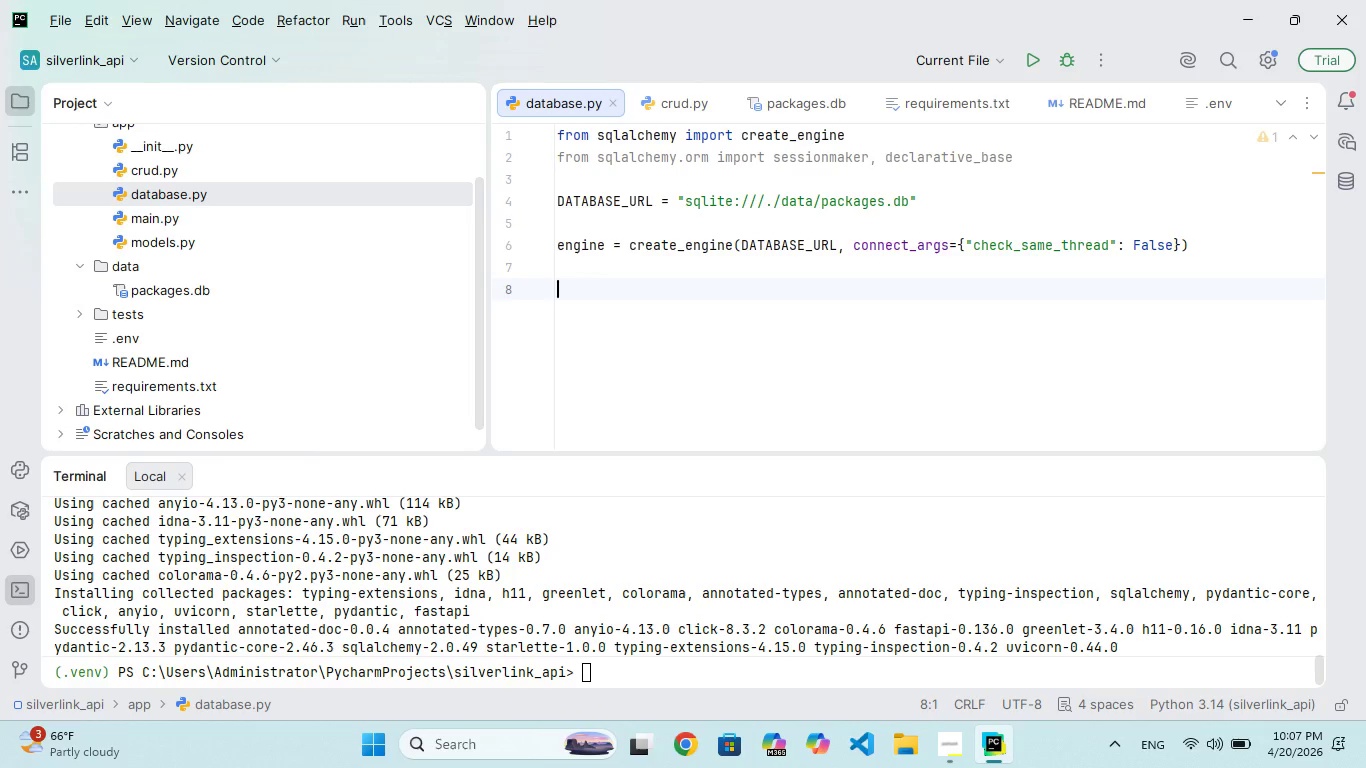 
type(Sessiona)
 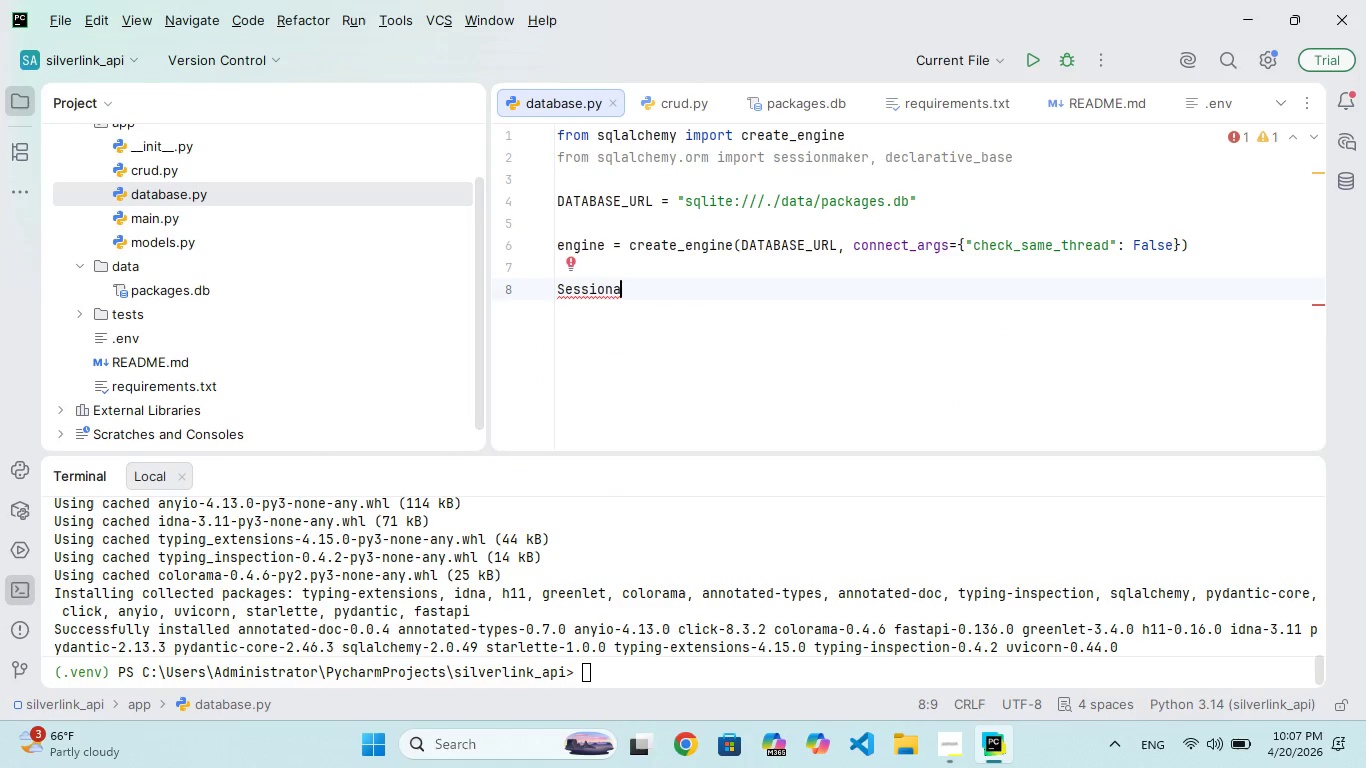 
type(Local = )
 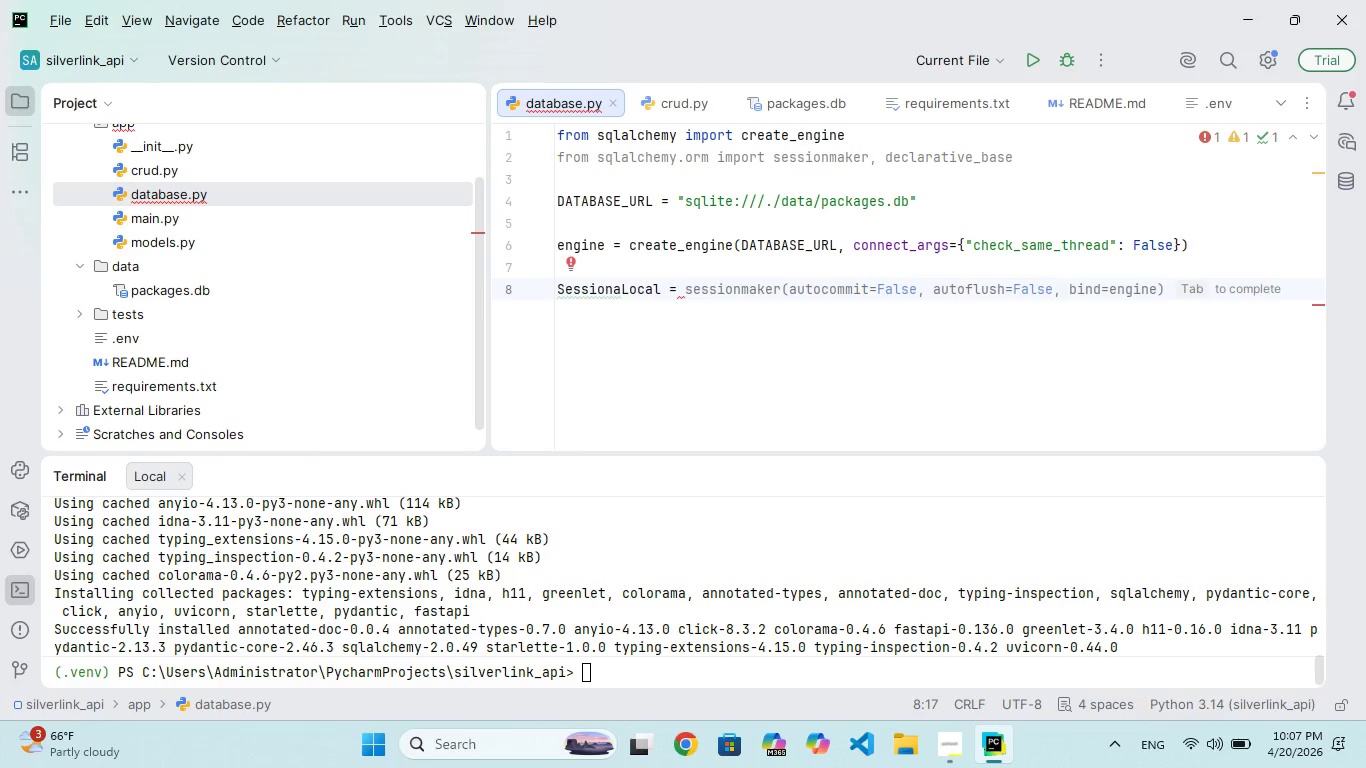 
hold_key(key=ArrowLeft, duration=0.67)
 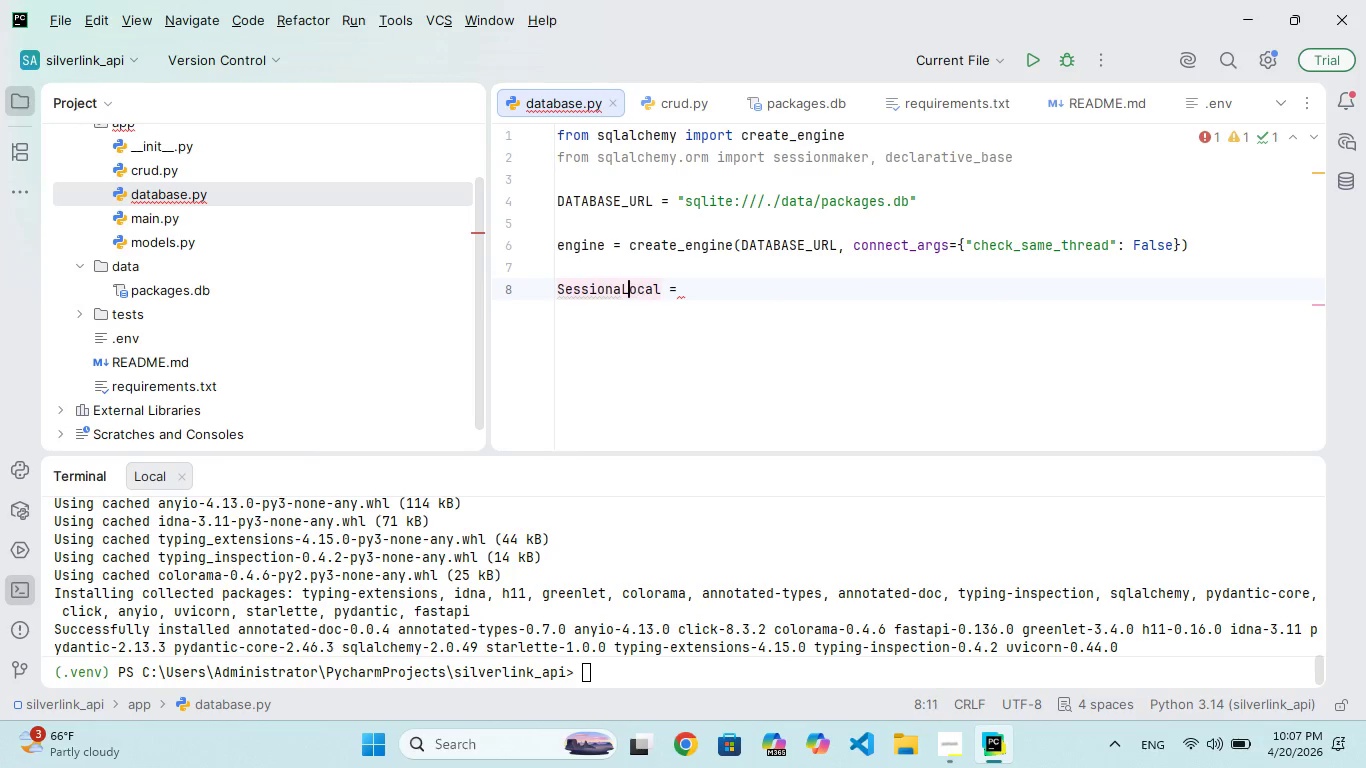 
key(ArrowLeft)
 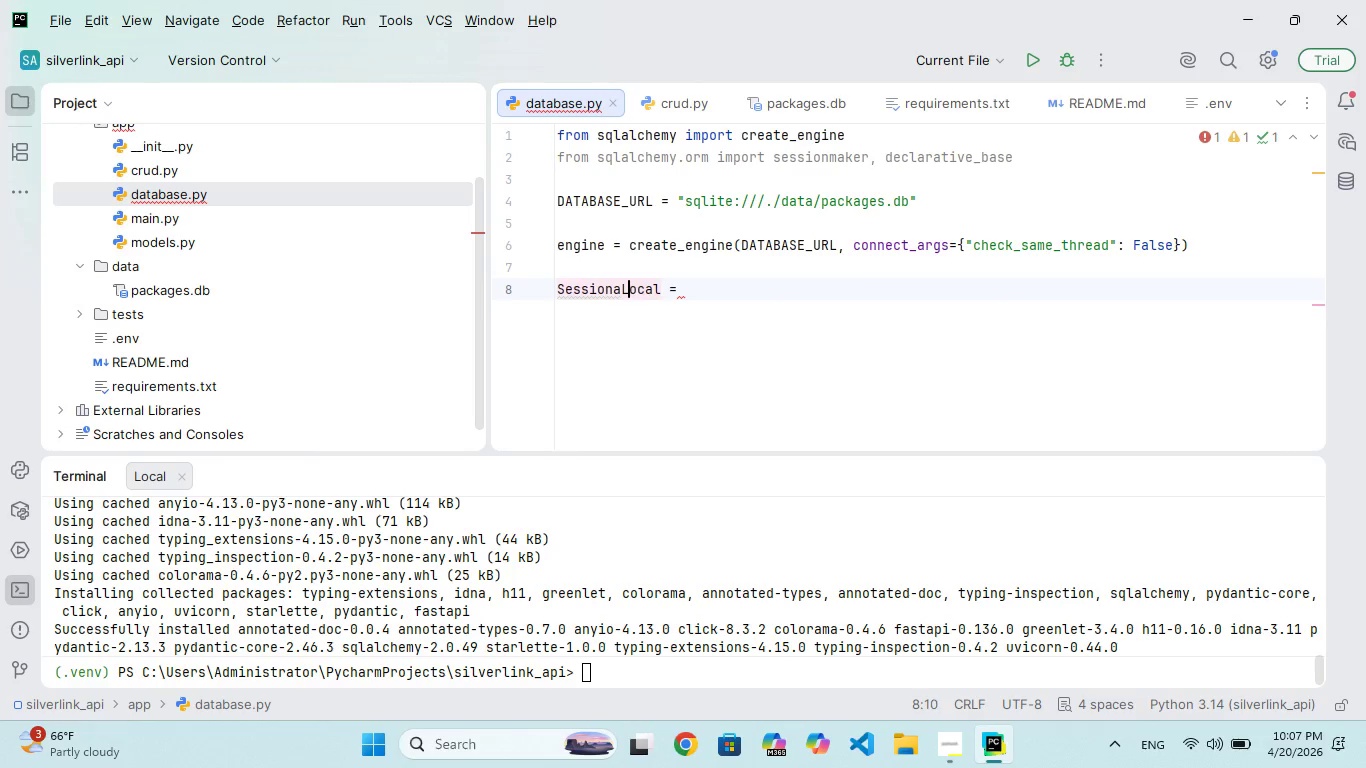 
key(ArrowLeft)
 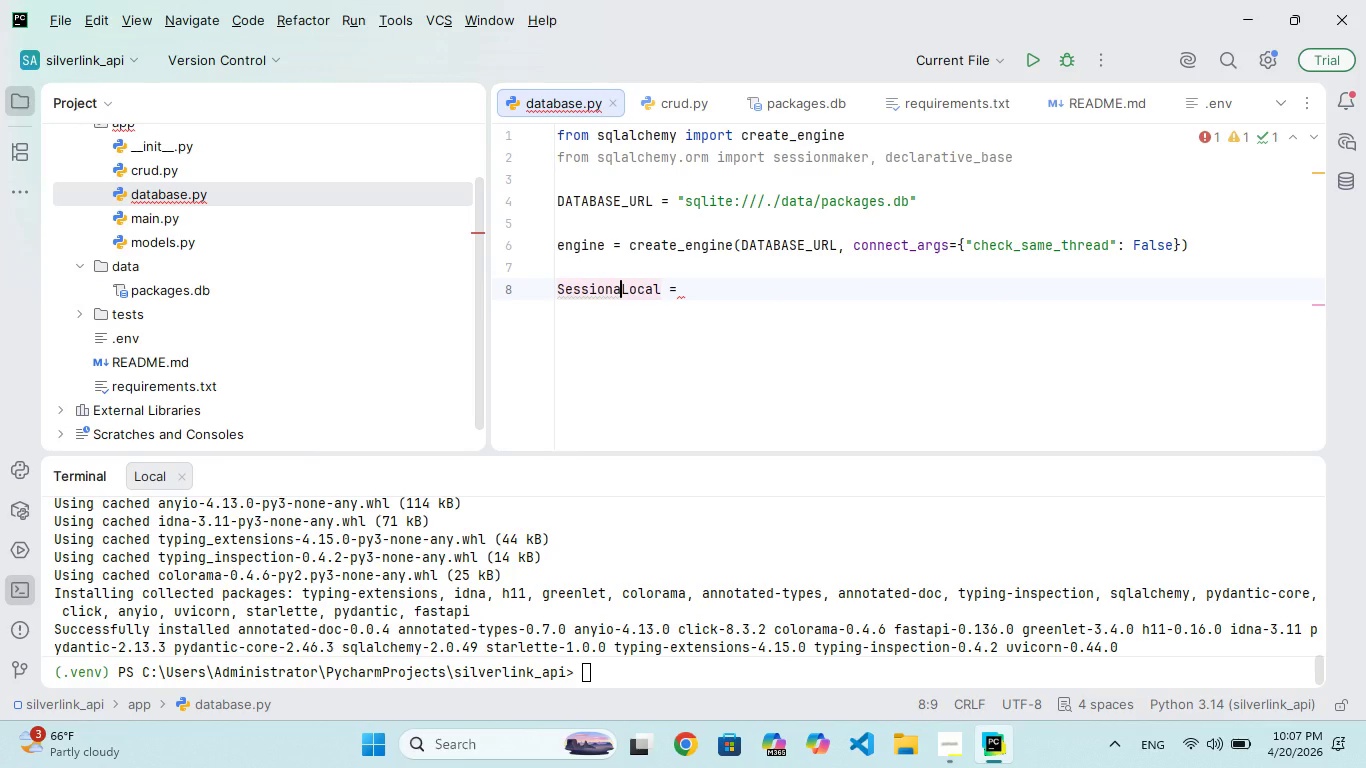 
key(Backspace)
 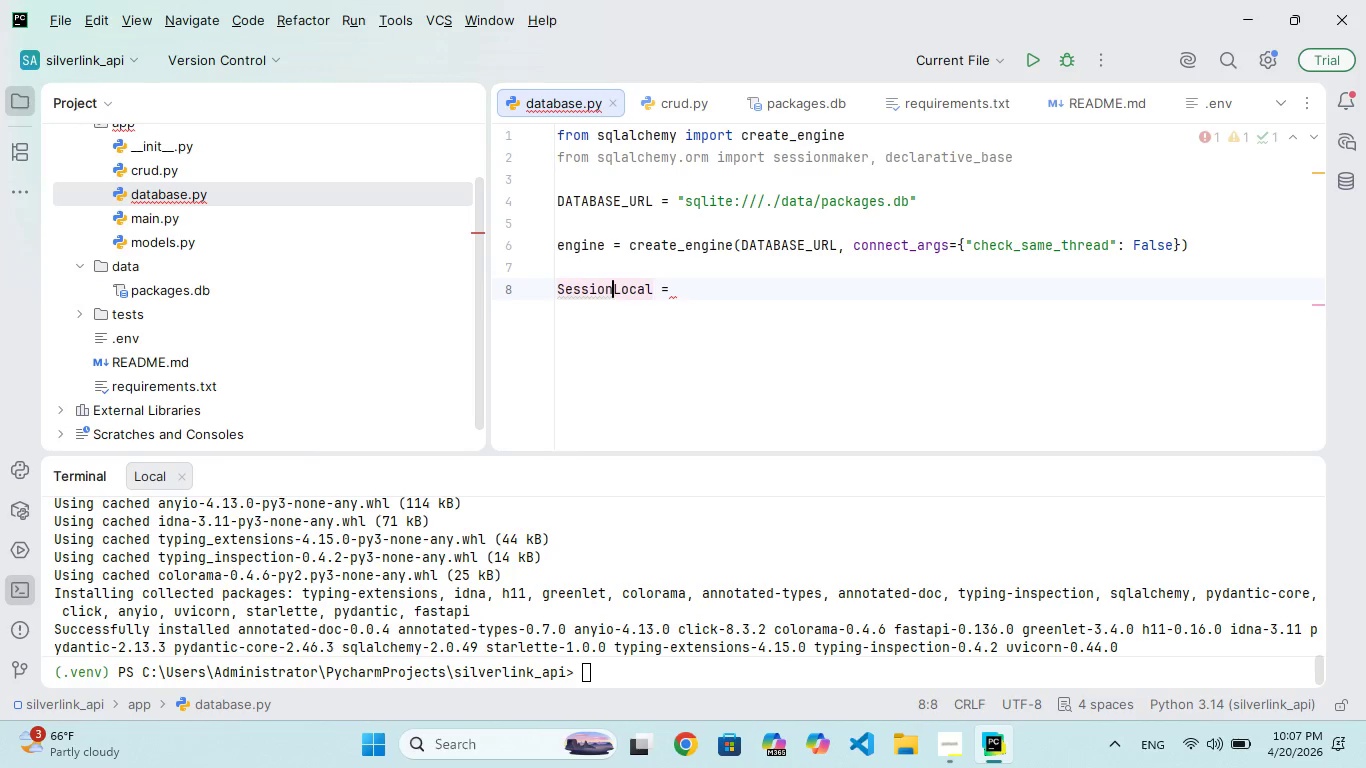 
key(ArrowRight)
 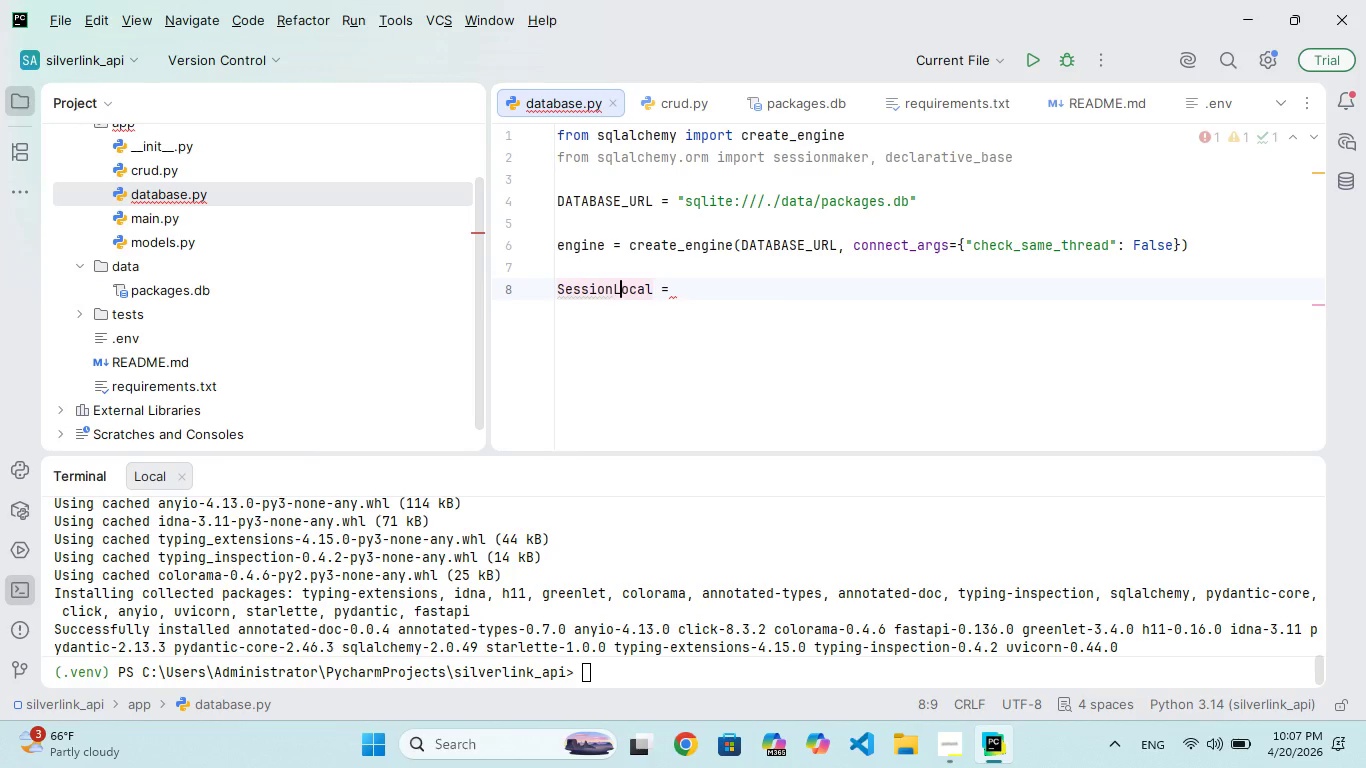 
key(ArrowRight)
 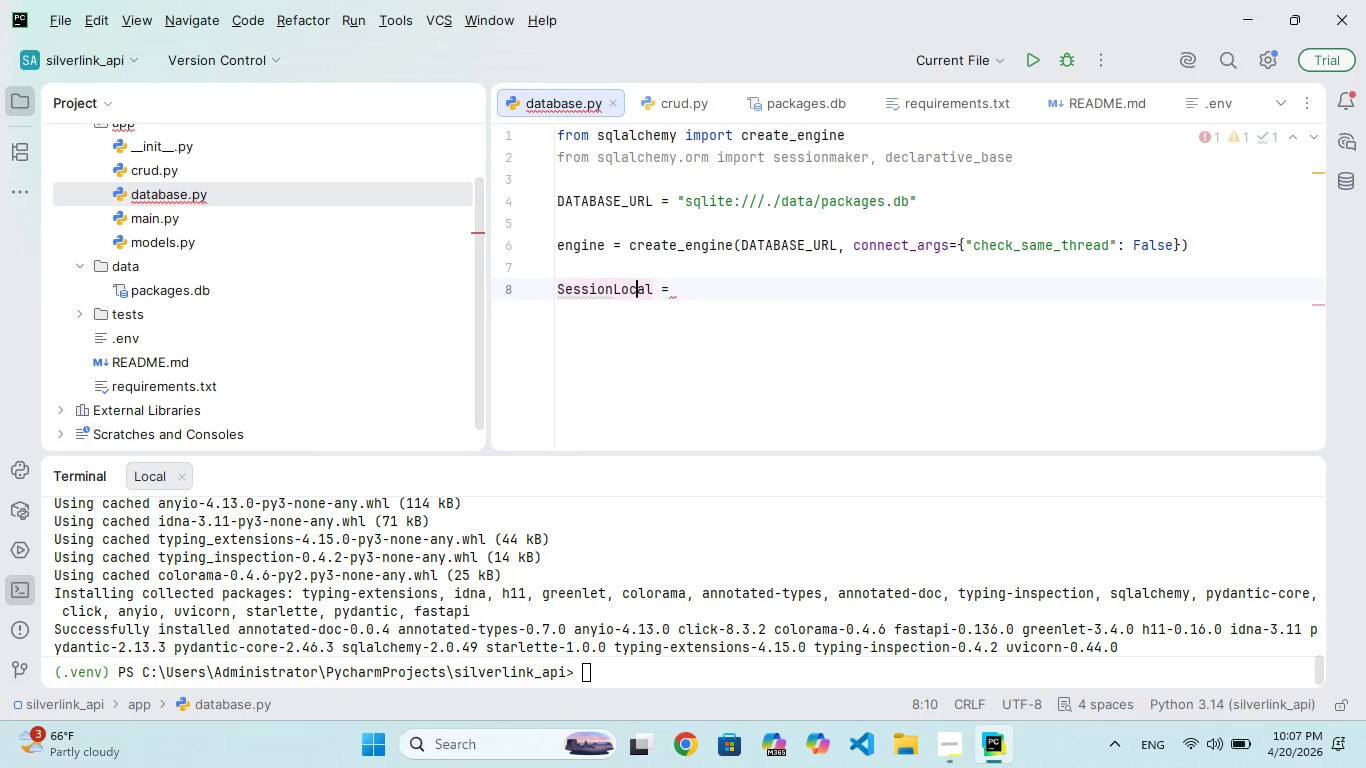 
key(ArrowRight)
 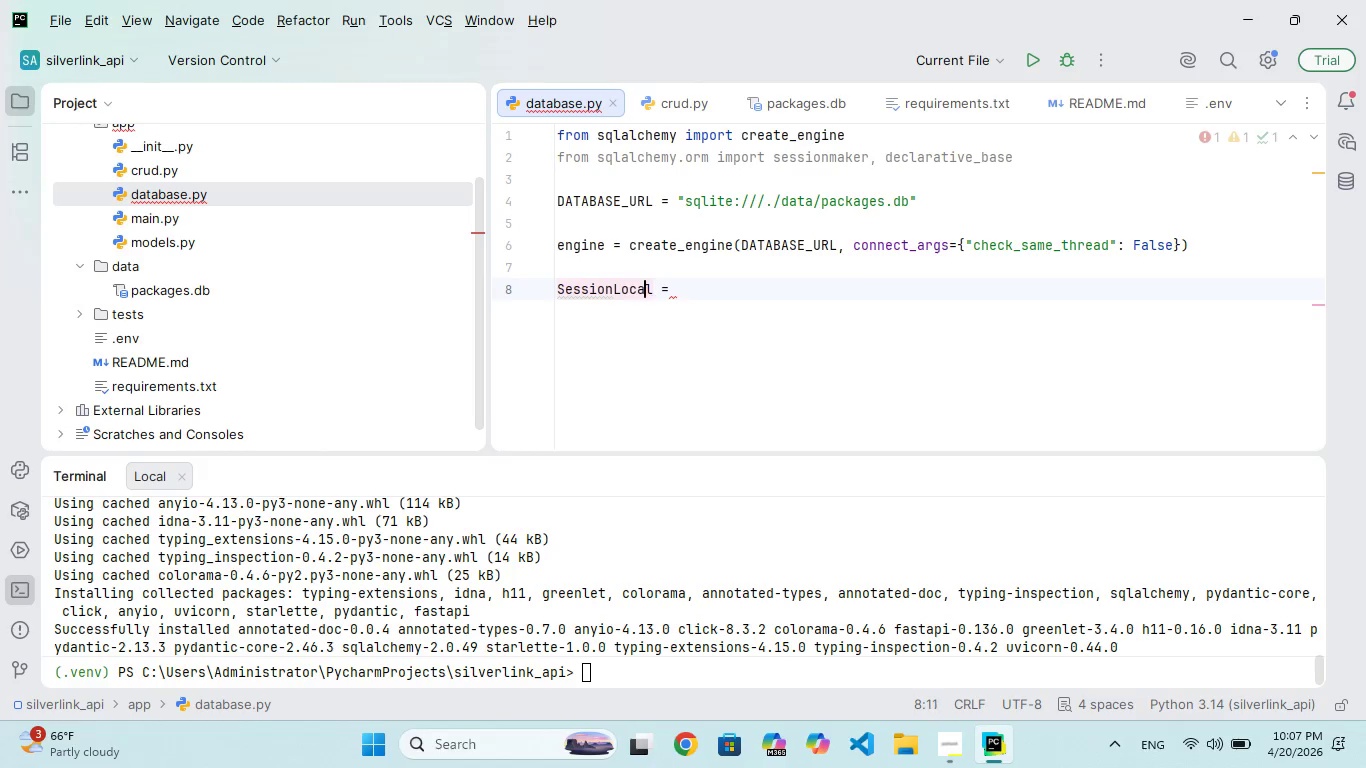 
key(ArrowRight)
 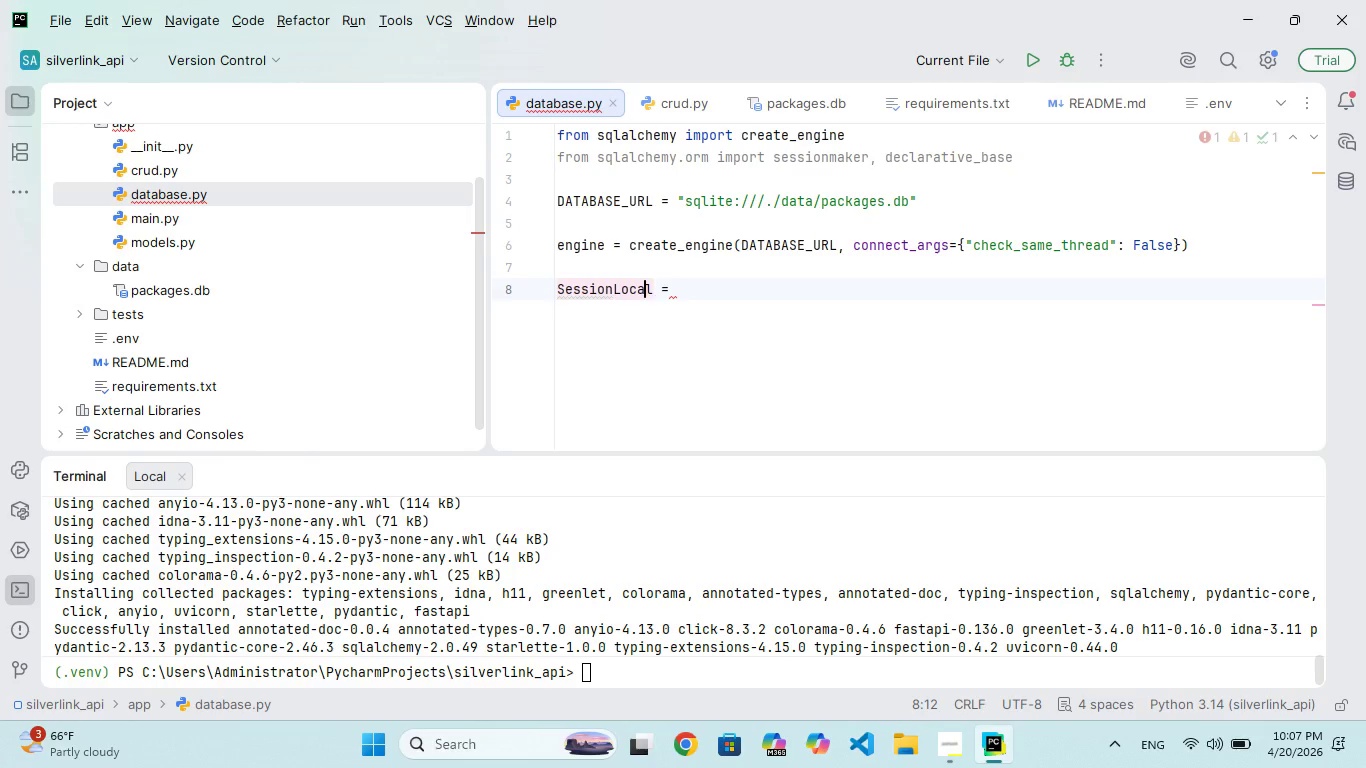 
key(ArrowRight)
 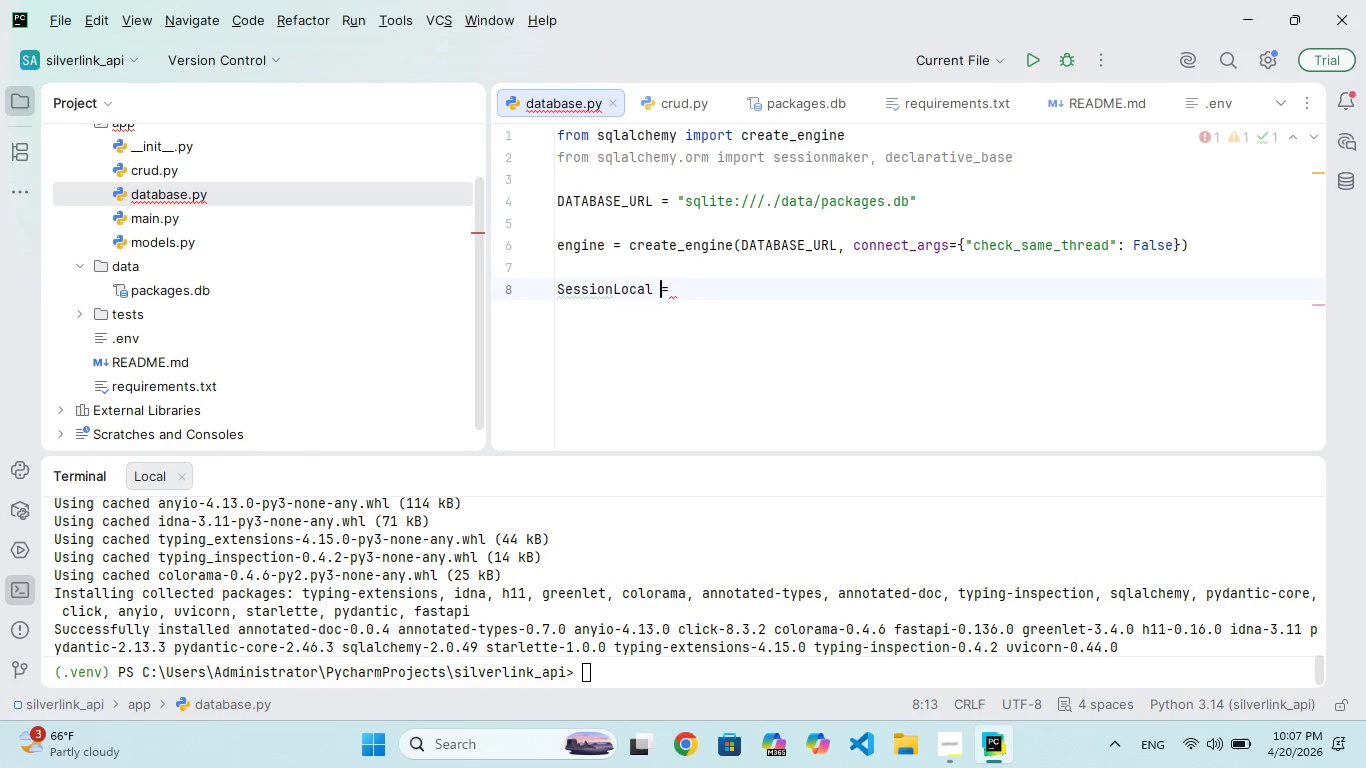 
key(ArrowRight)
 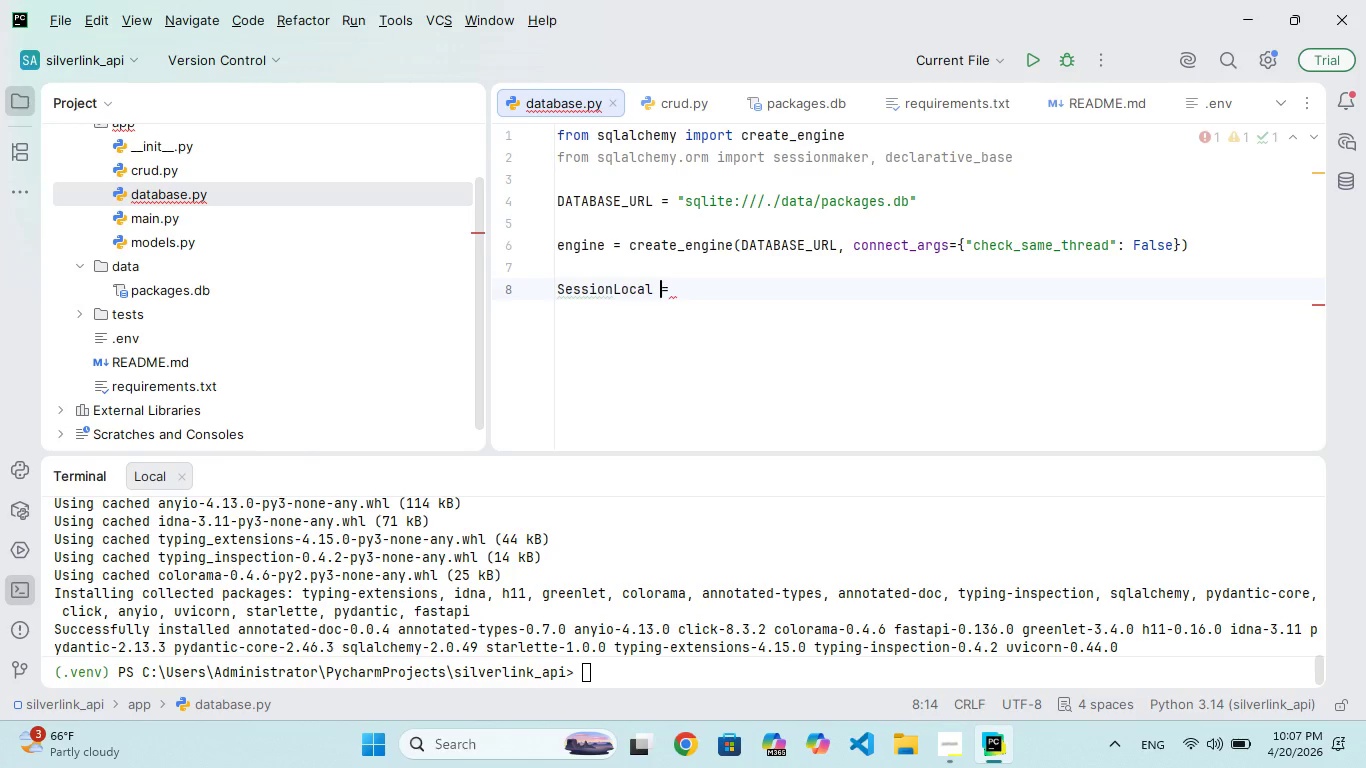 
key(ArrowRight)
 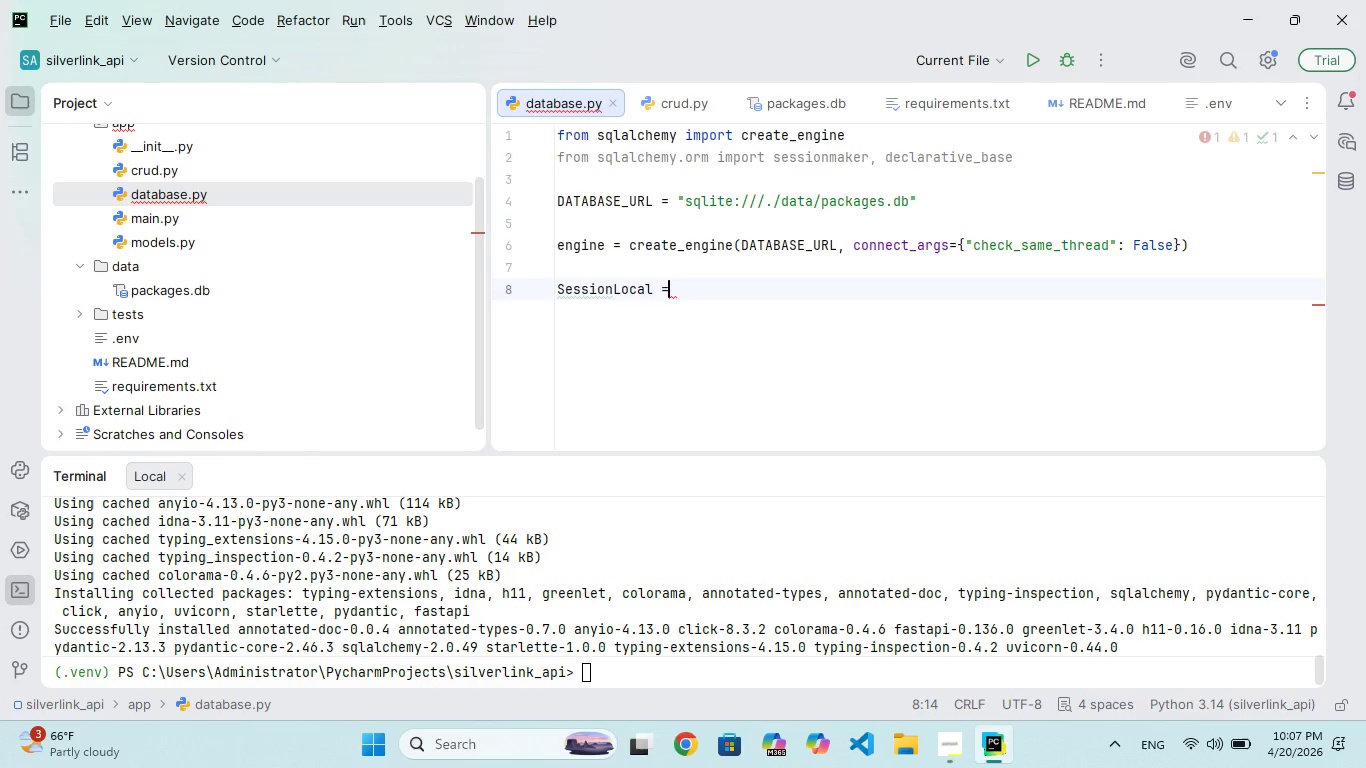 
key(ArrowRight)
 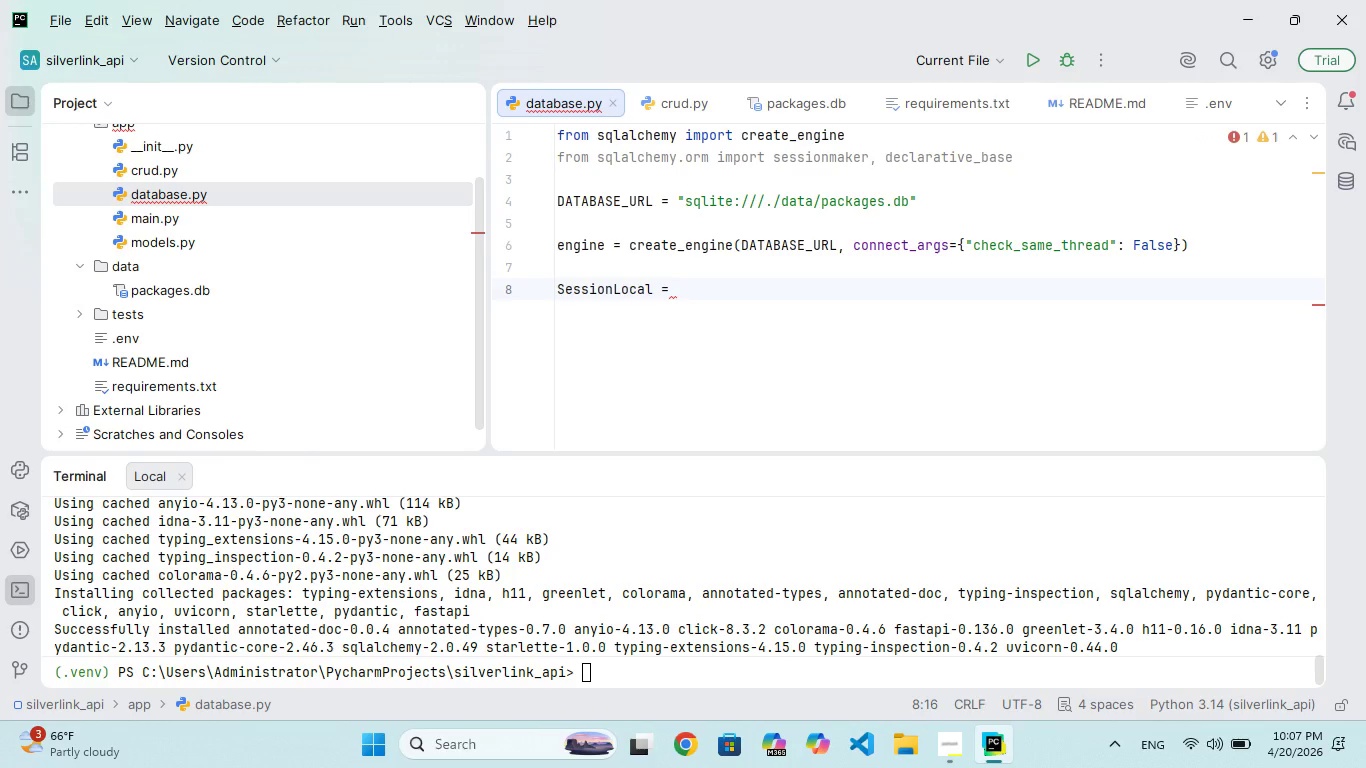 
type(sessionmker(bind)
 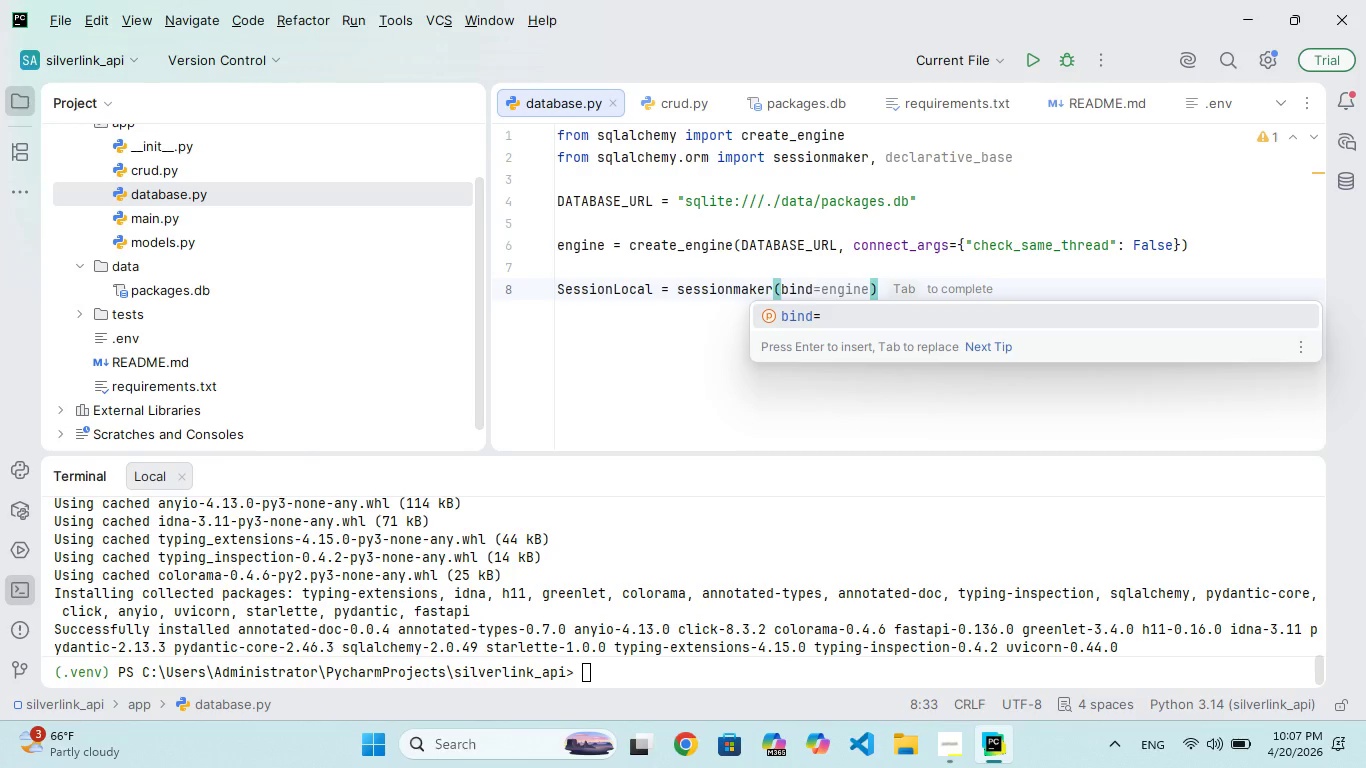 
hold_key(key=A, duration=0.31)
 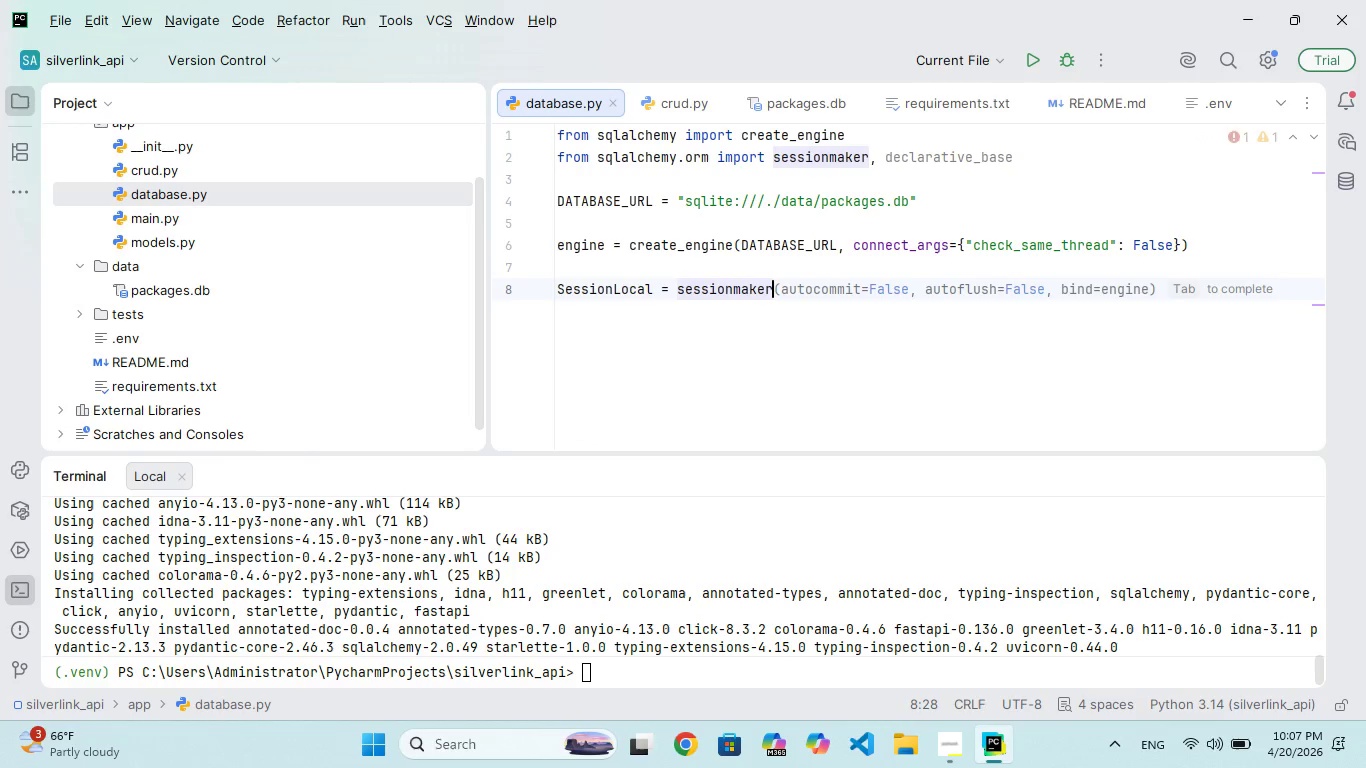 
key(Enter)
 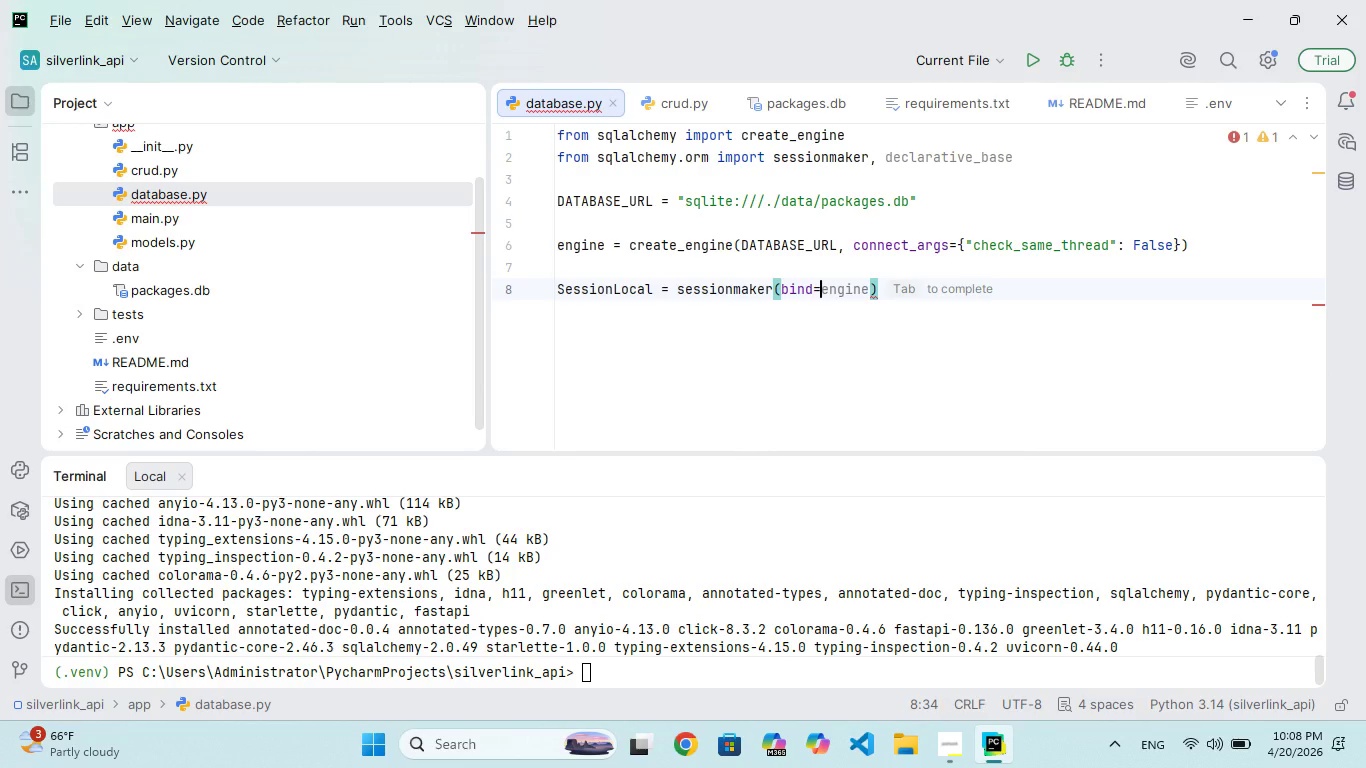 
type(engi)
 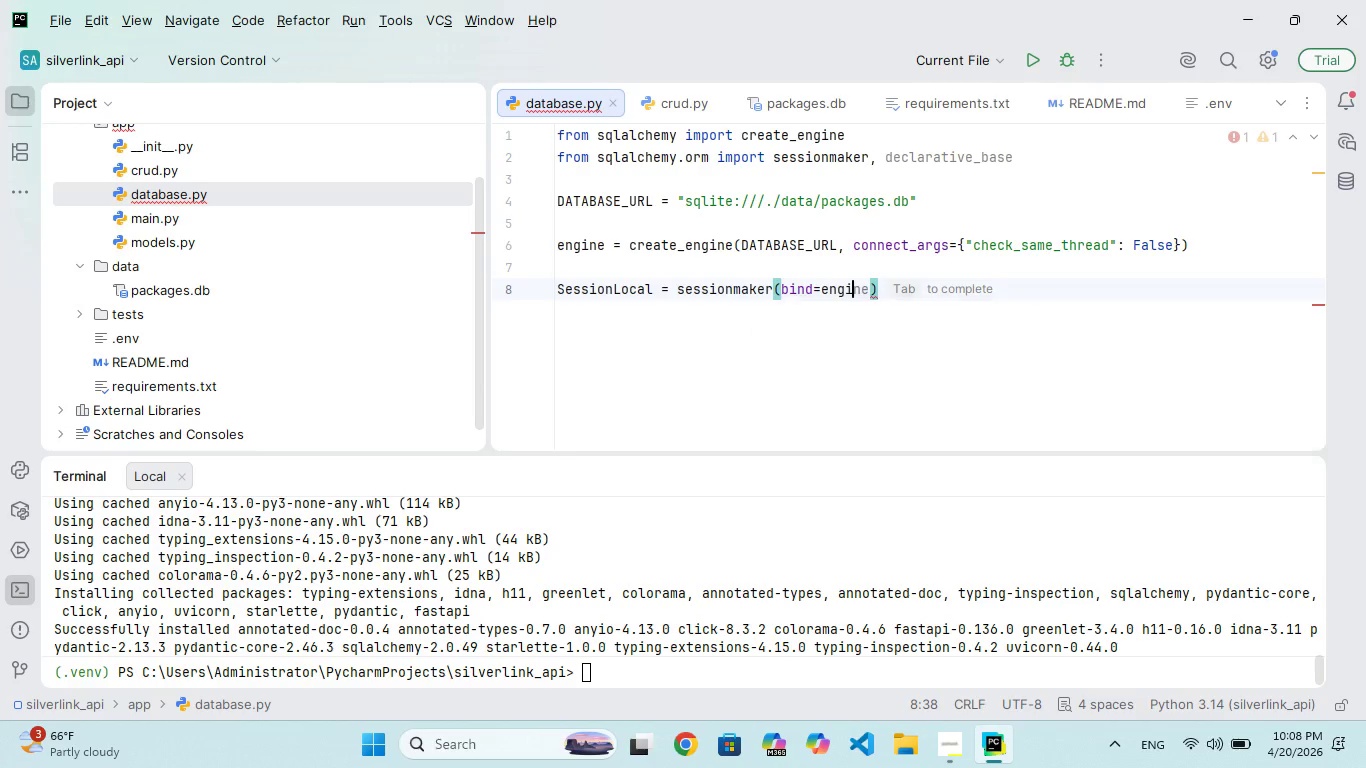 
key(Enter)
 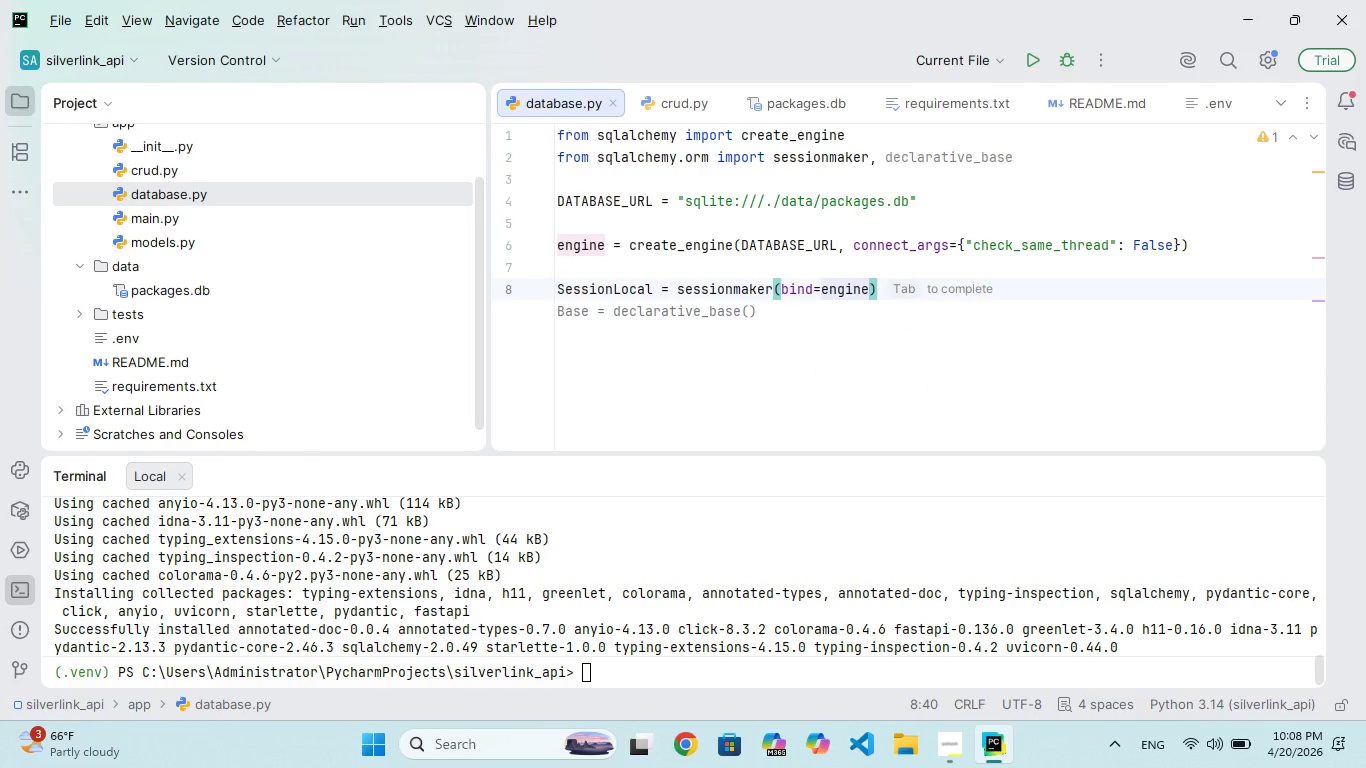 
wait(6.61)
 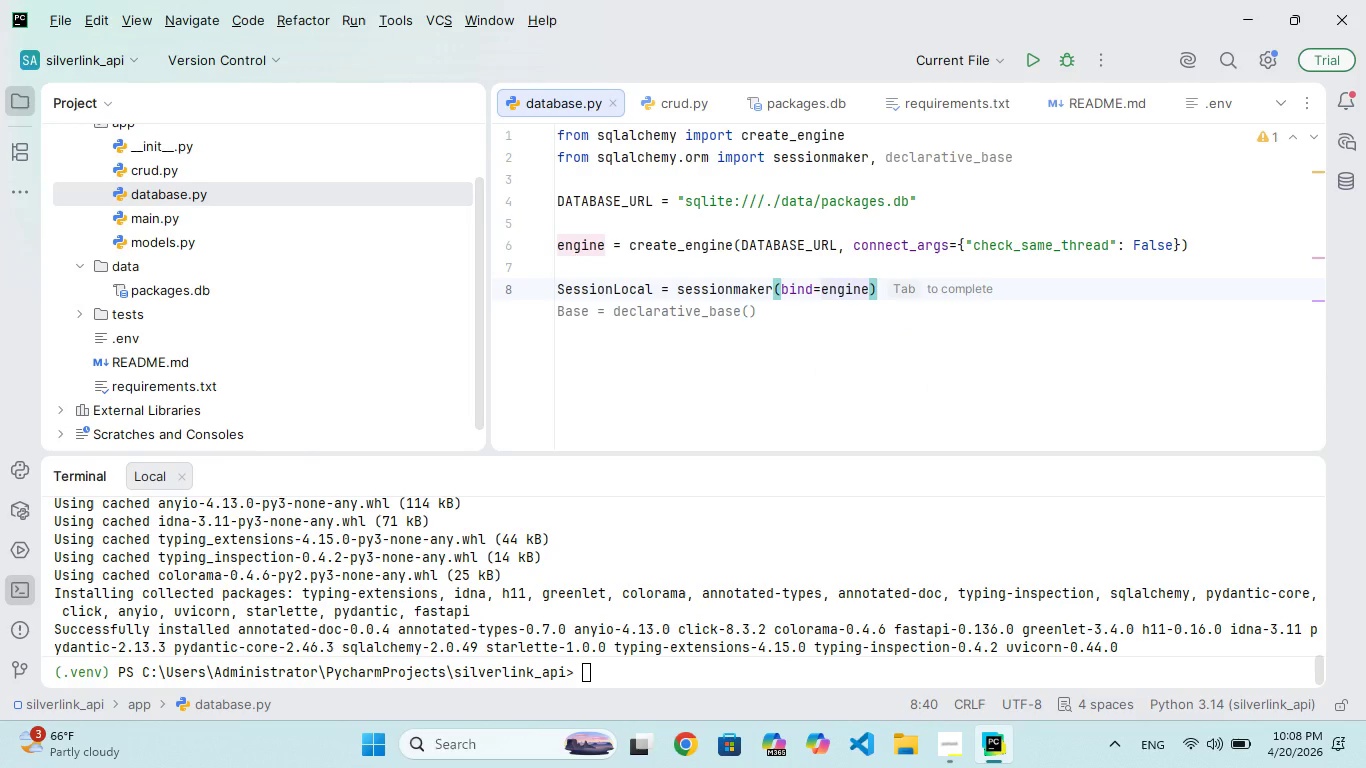 
type(, aut)
 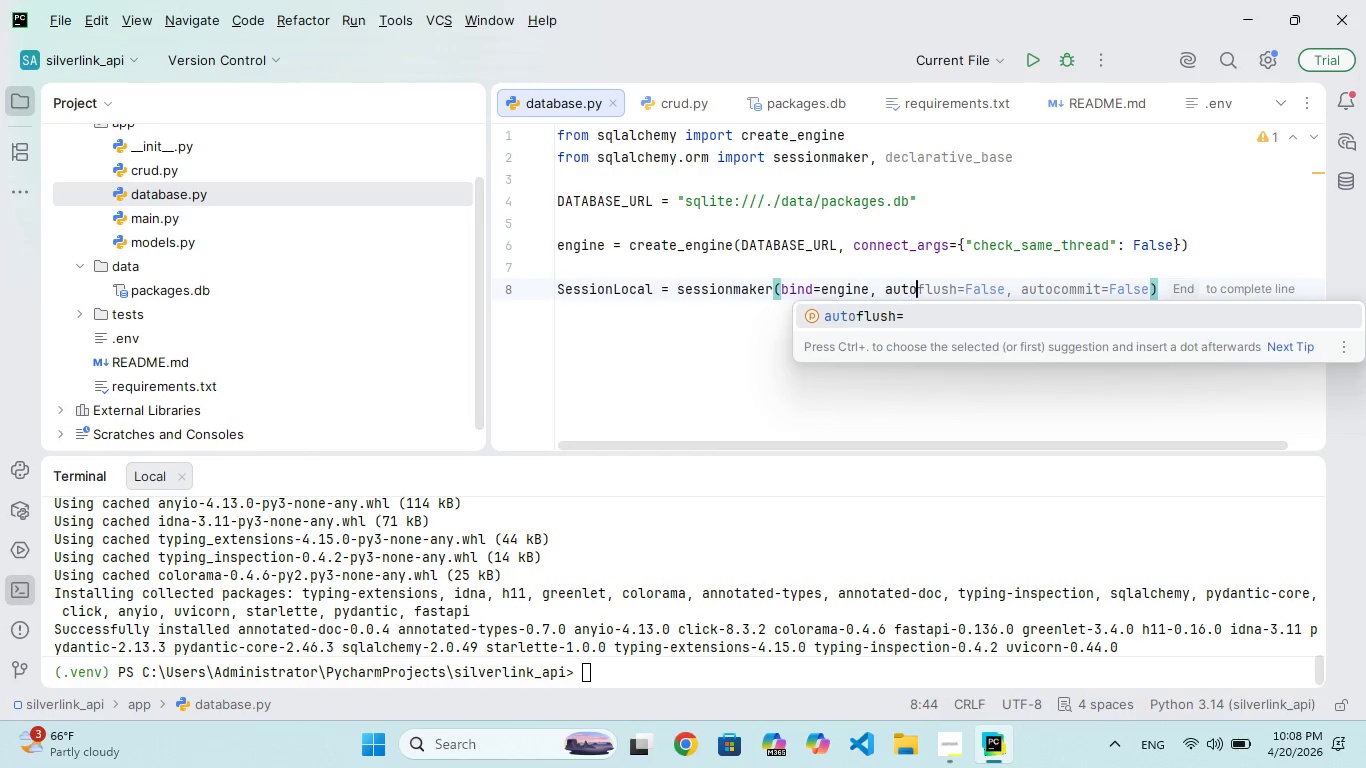 
hold_key(key=O, duration=0.31)
 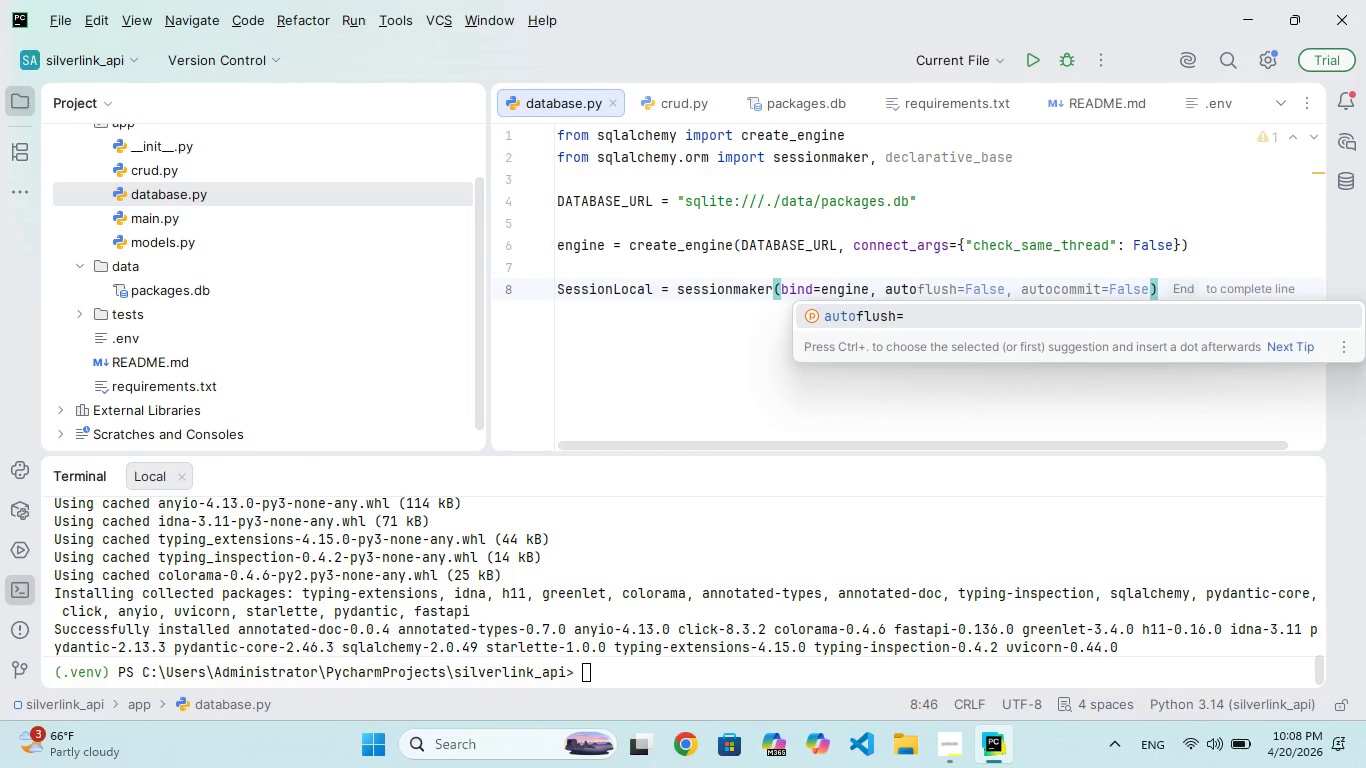 
wait(5.77)
 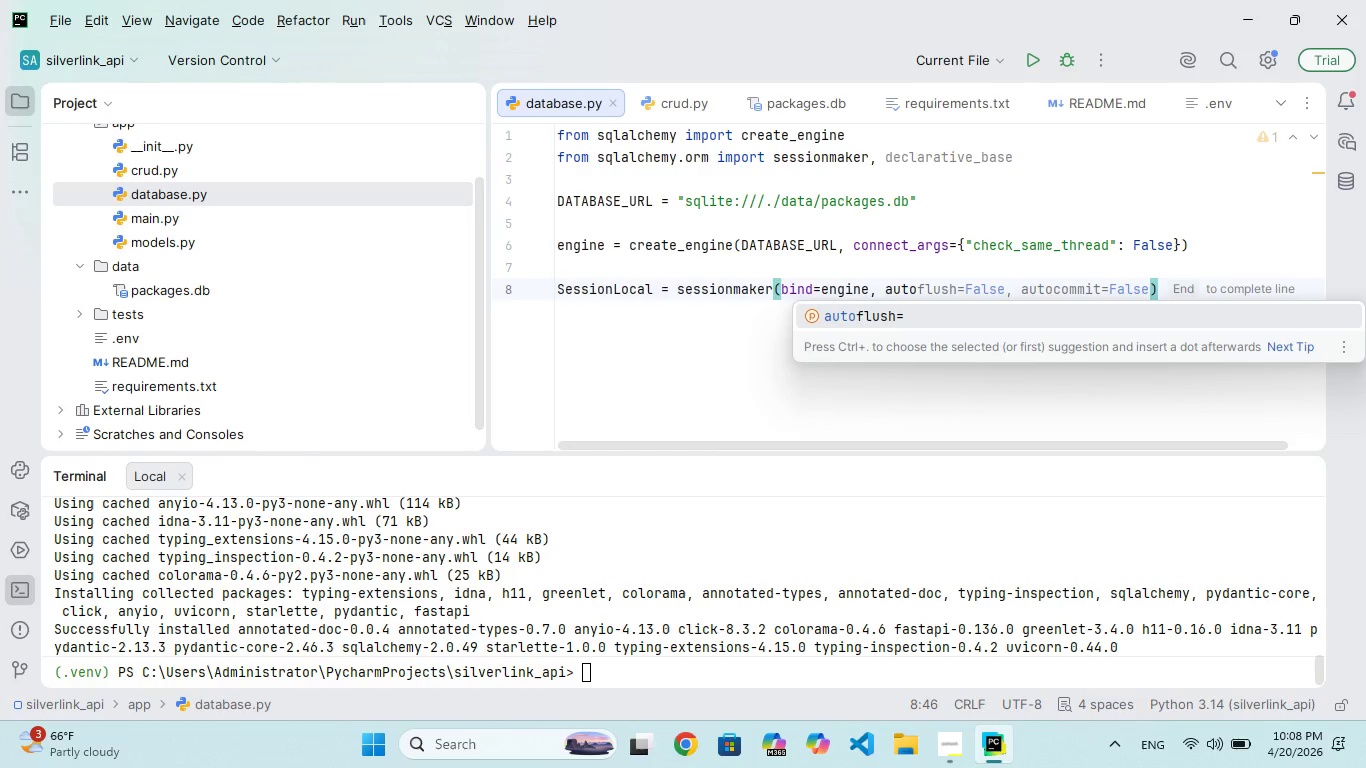 
type(flush)
 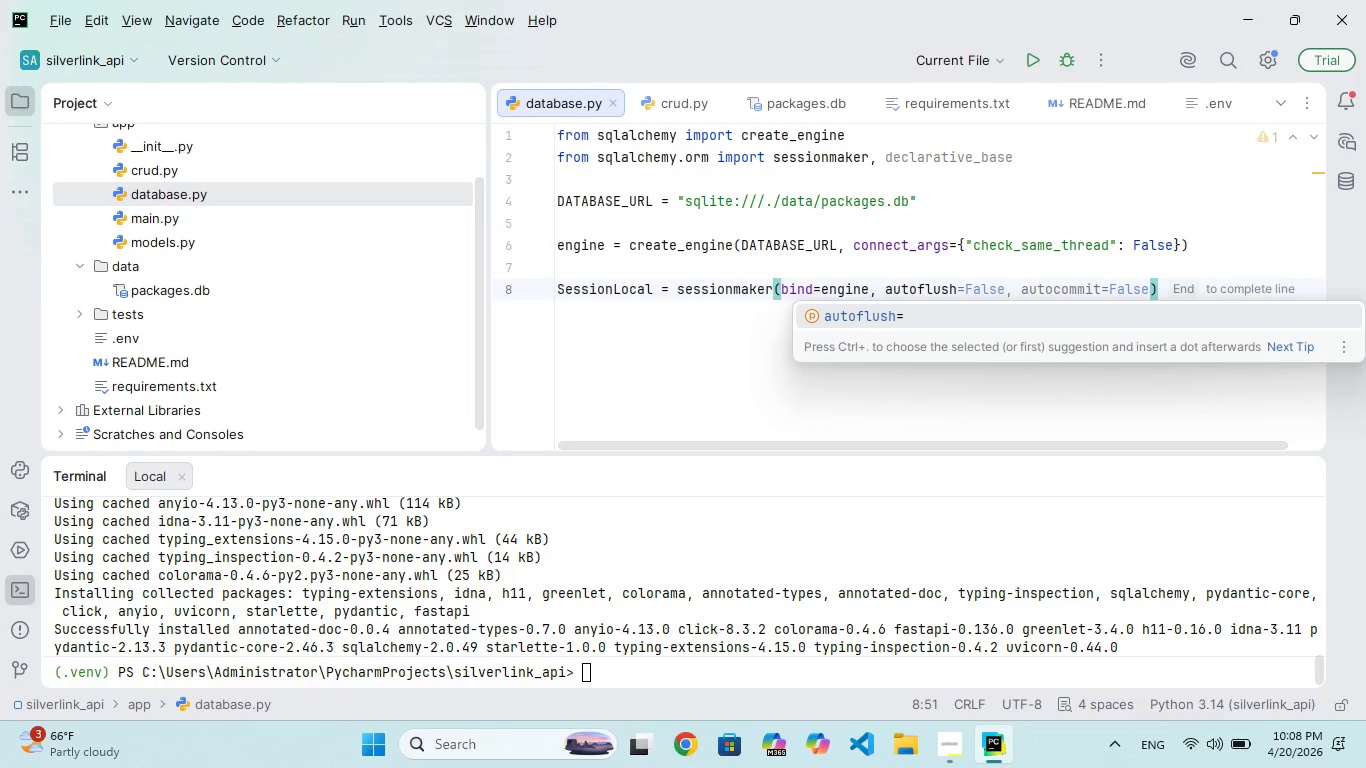 
key(Enter)
 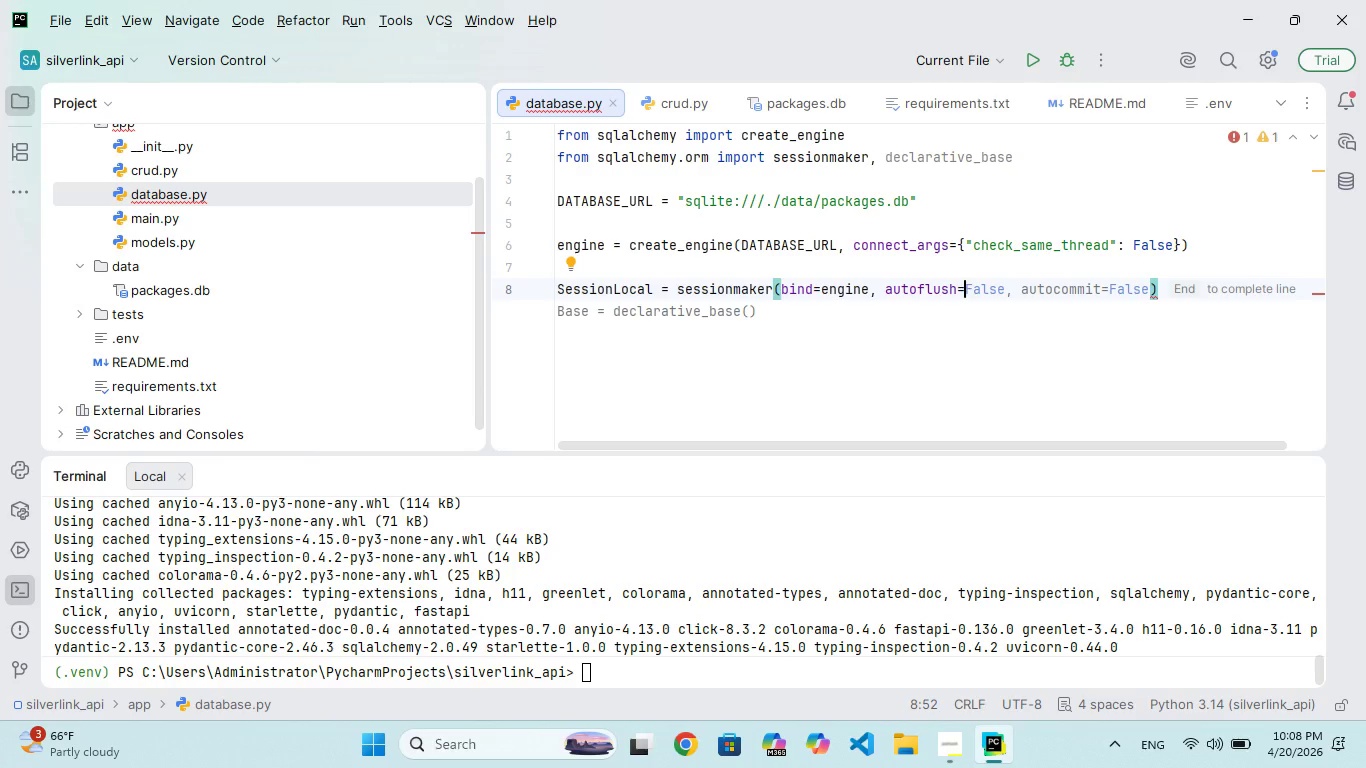 
type(False)
 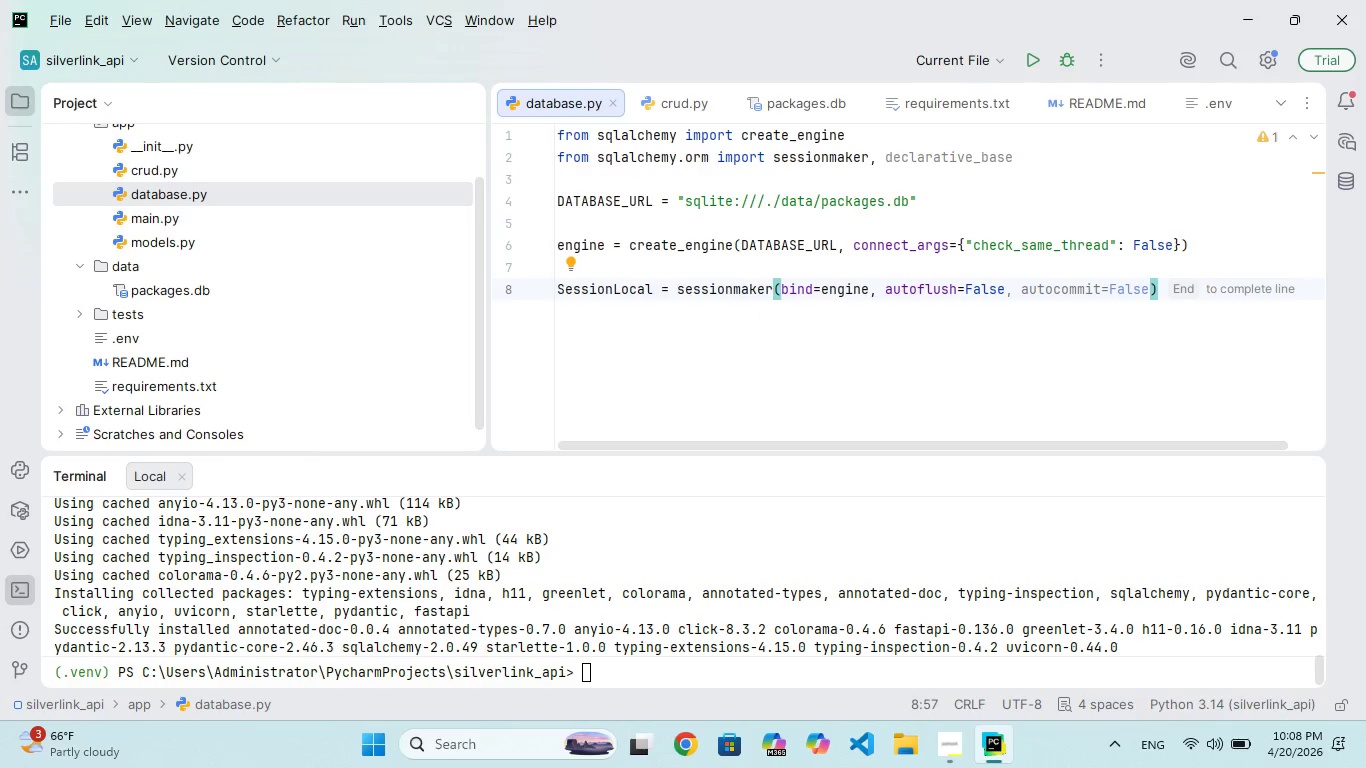 
type(, ur)
key(Backspace)
type(to)
 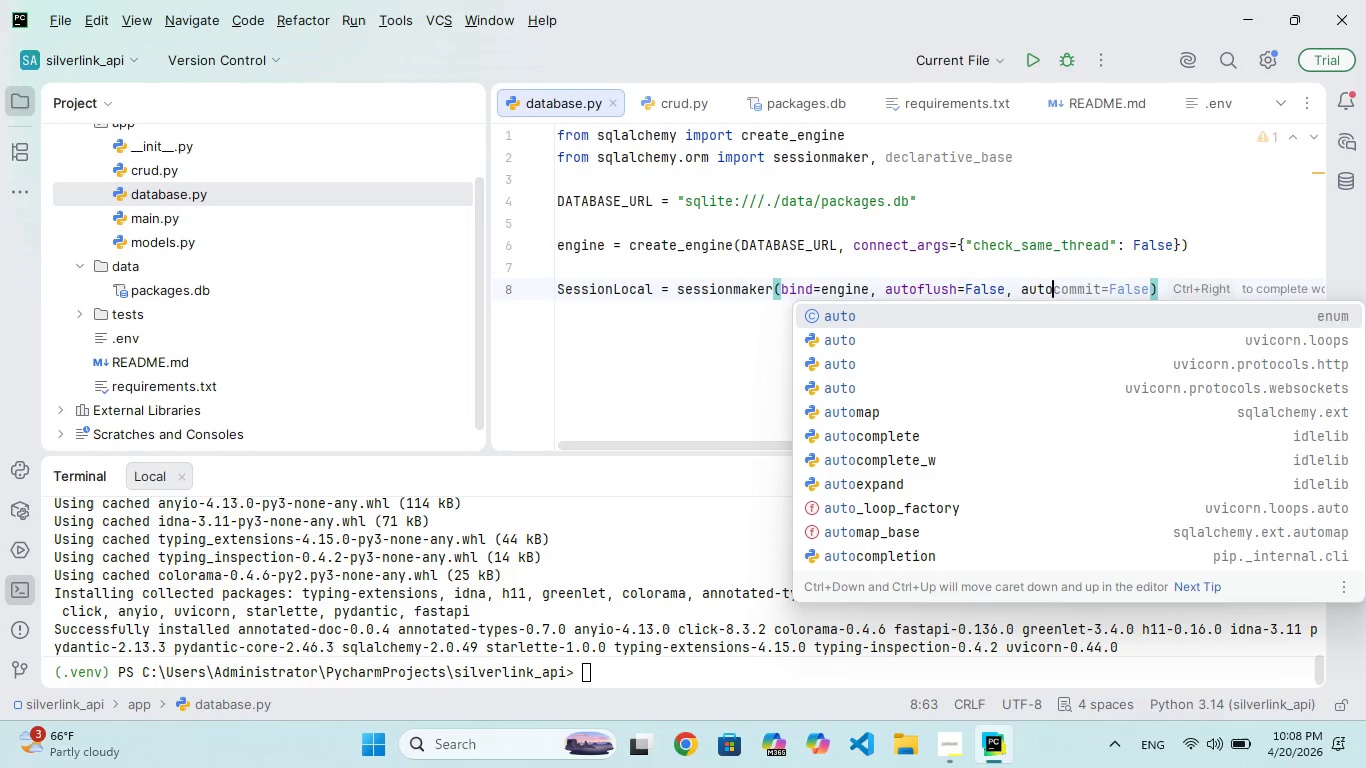 
hold_key(key=A, duration=0.41)
 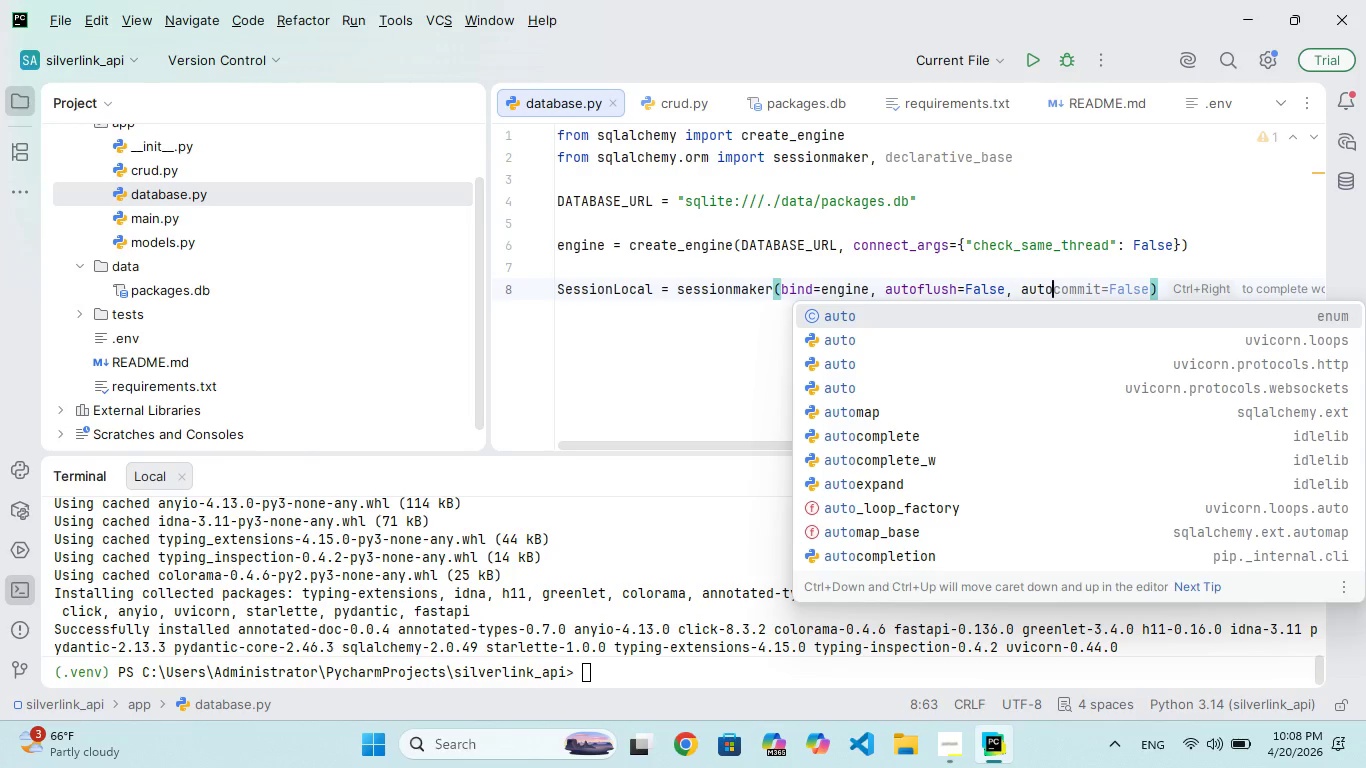 
wait(16.44)
 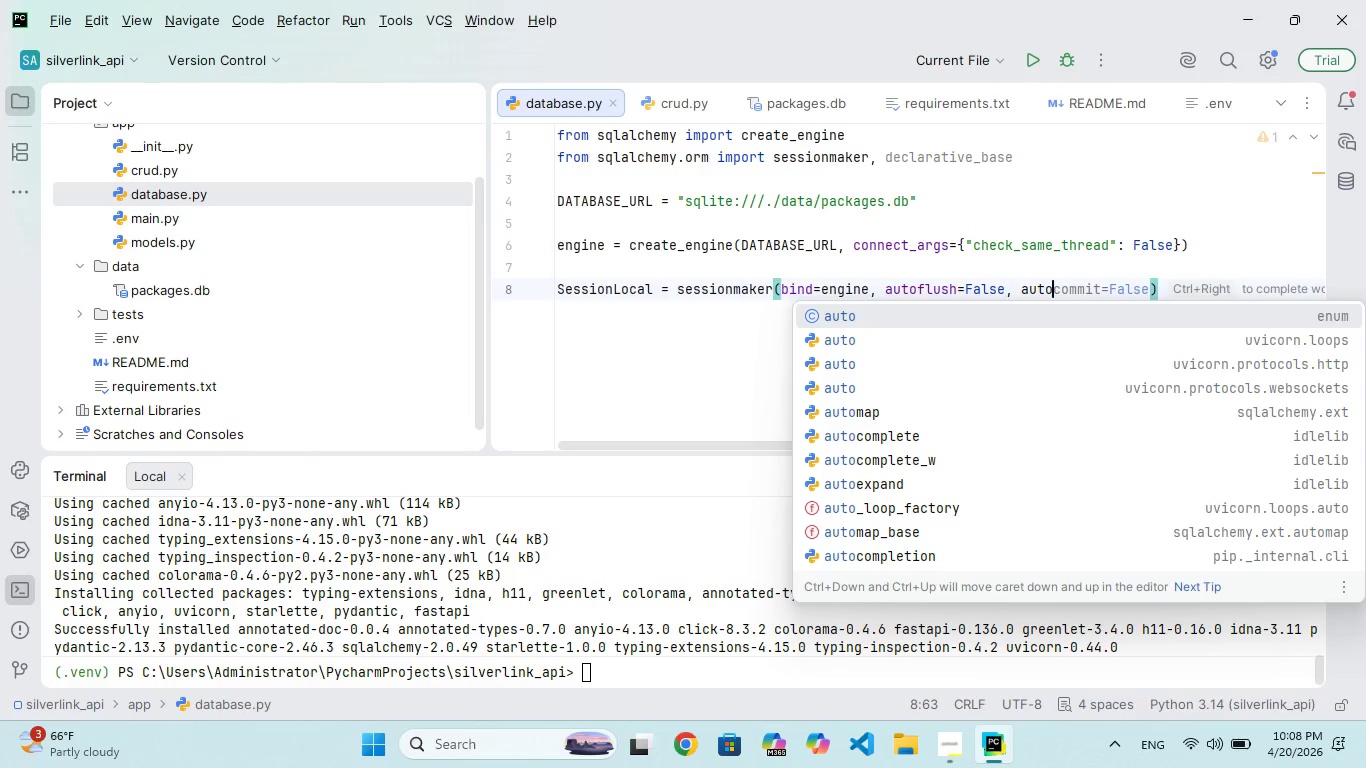 
type(commt= False)
 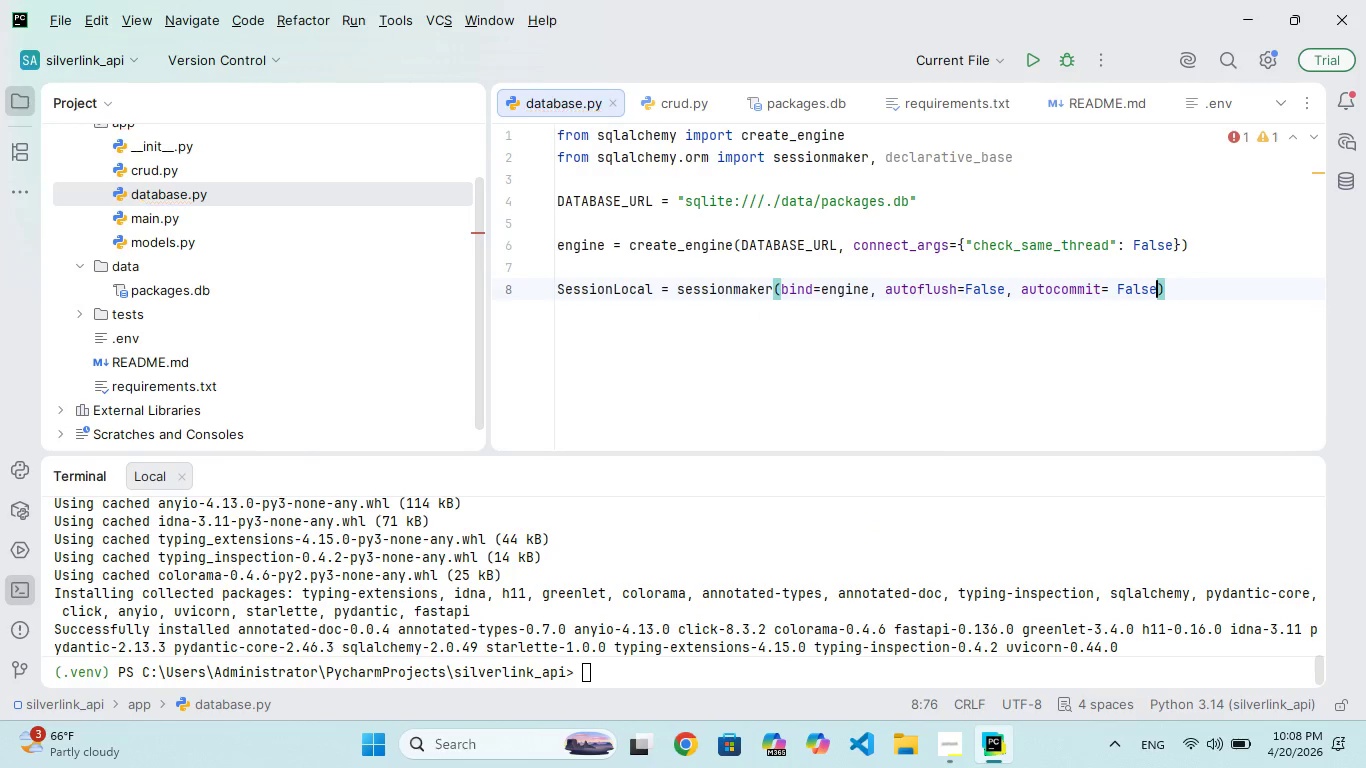 
hold_key(key=I, duration=0.36)
 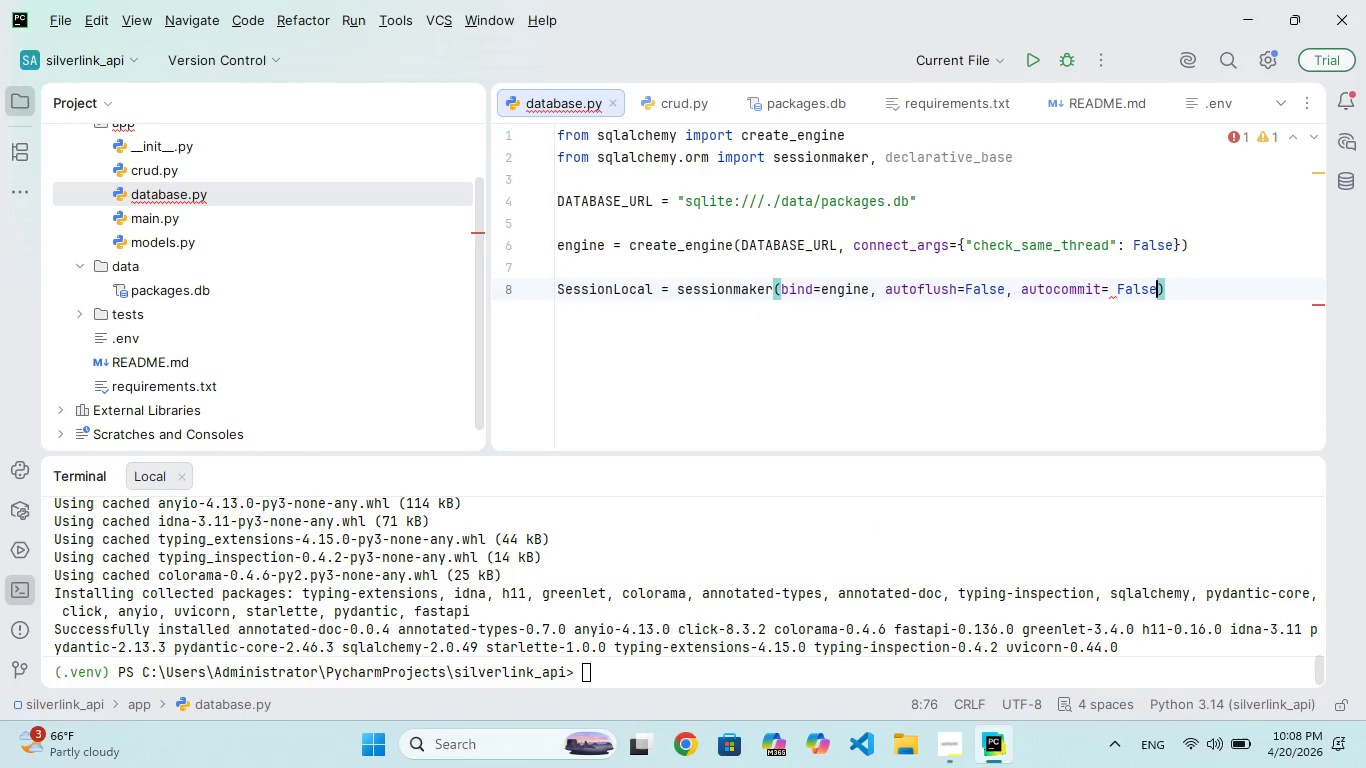 
key(ArrowRight)
 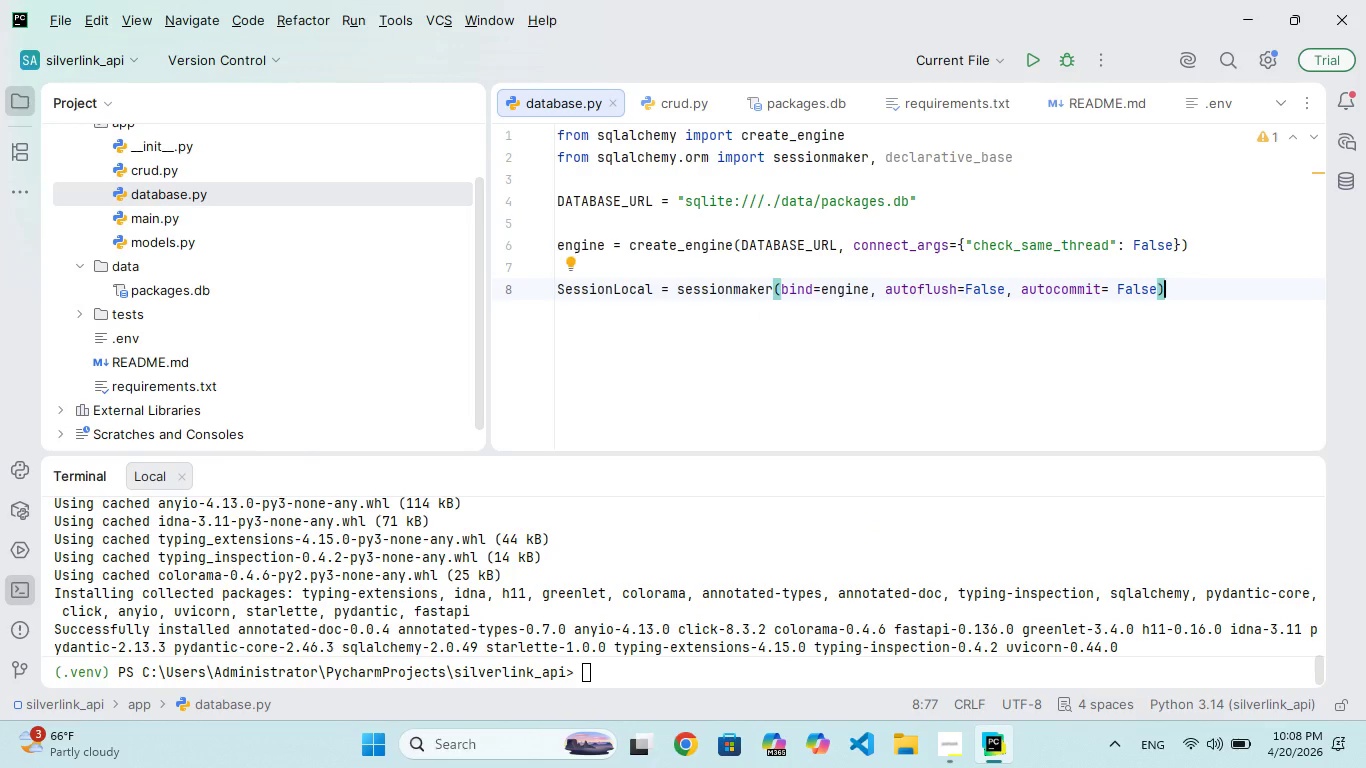 
key(ArrowLeft)
 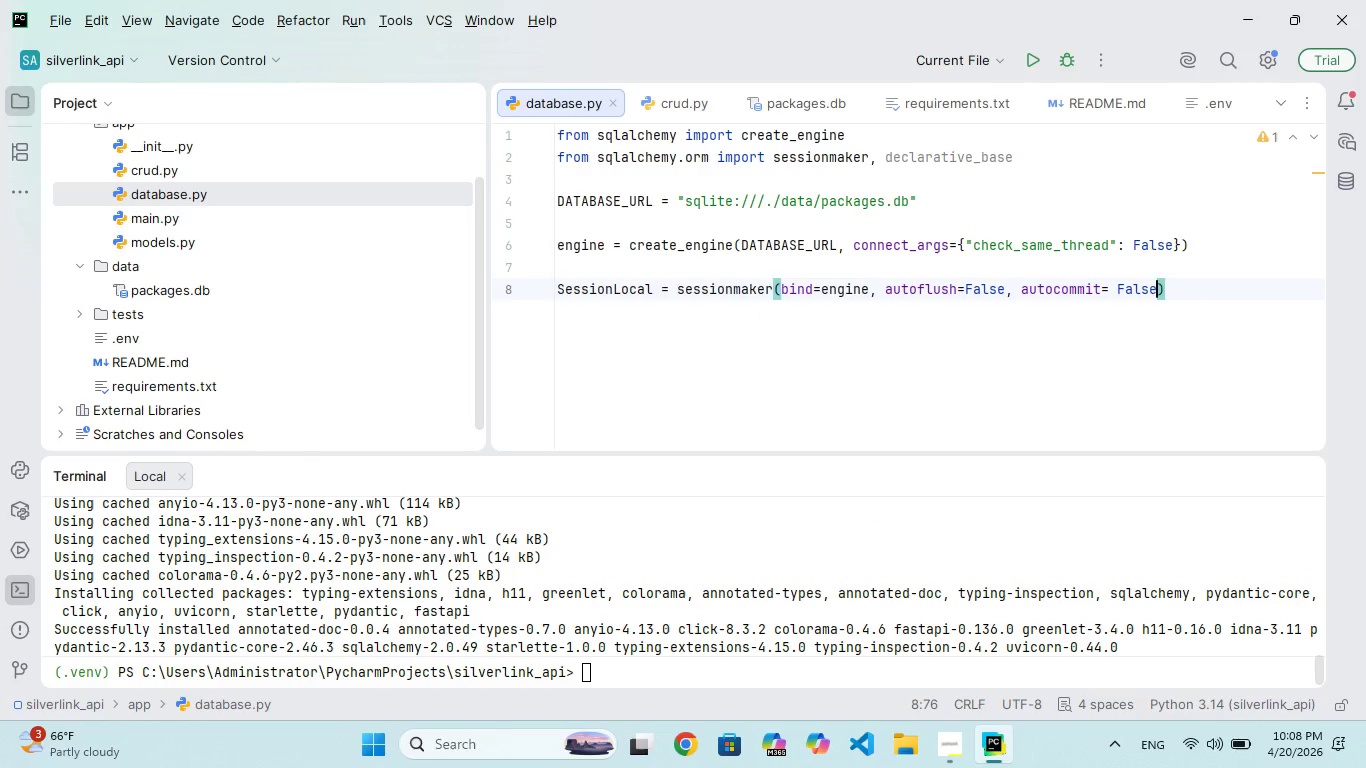 
key(ArrowLeft)
 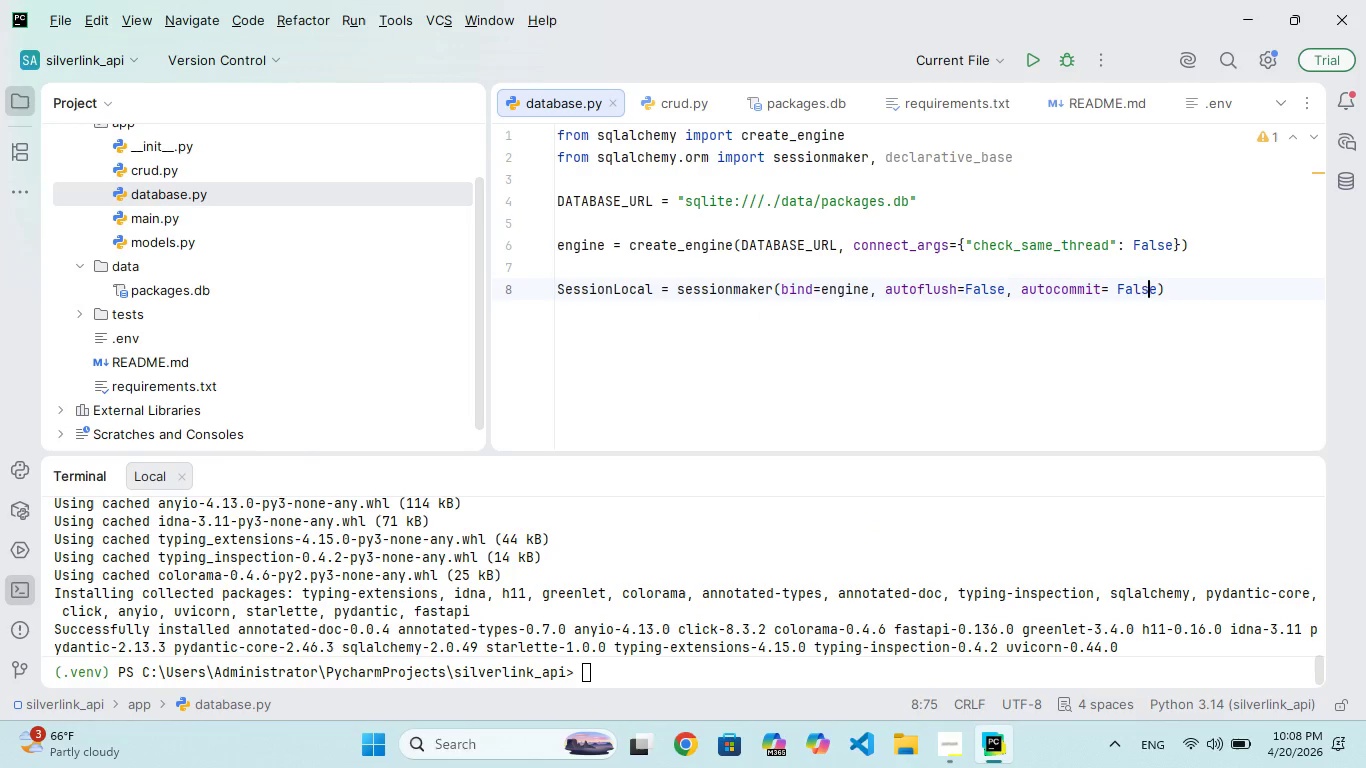 
key(ArrowLeft)
 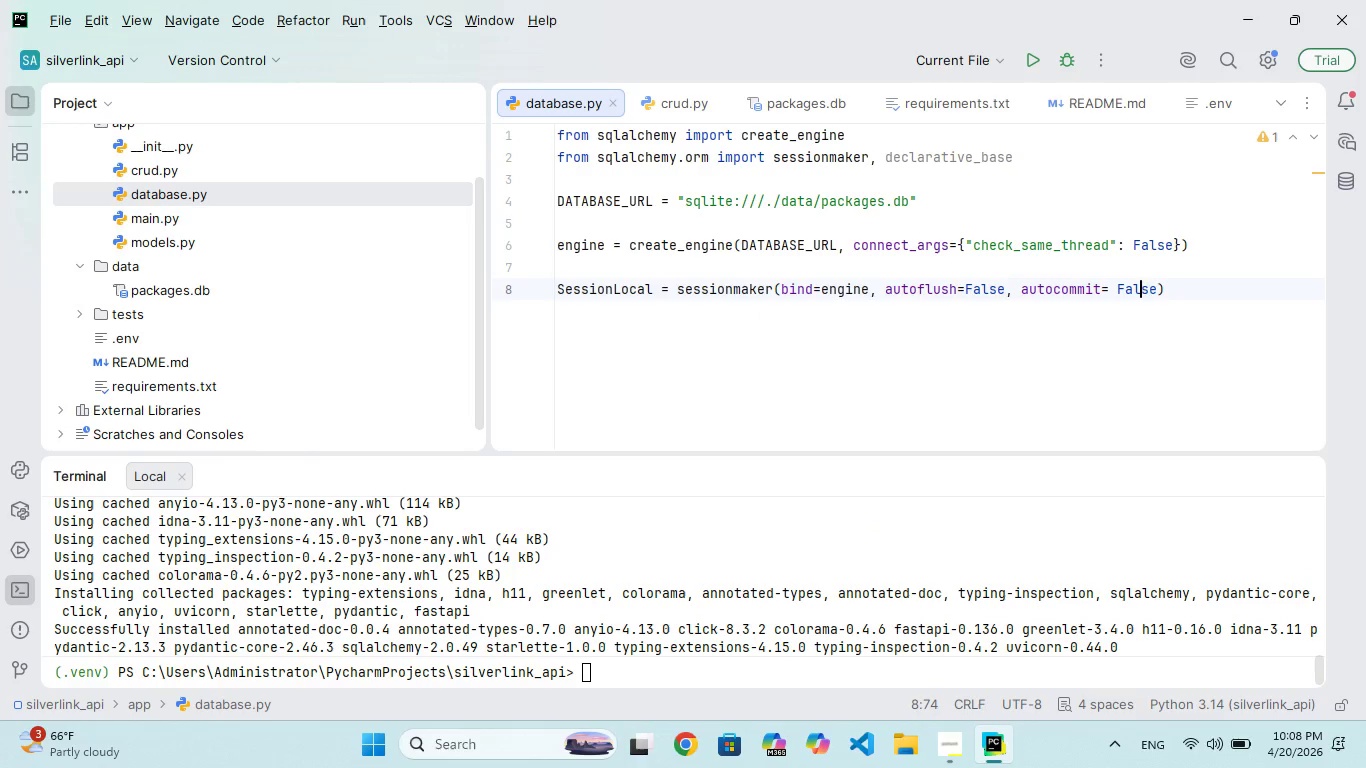 
key(ArrowLeft)
 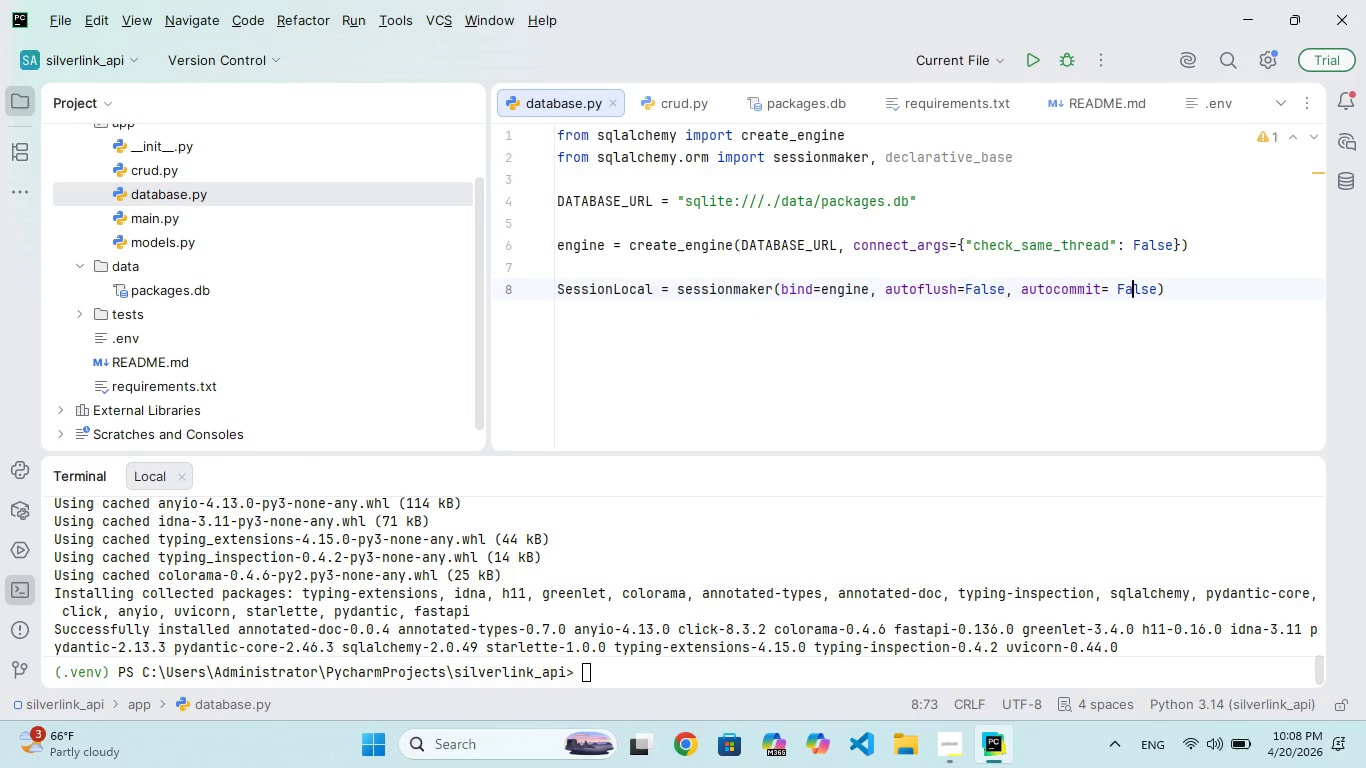 
key(ArrowLeft)
 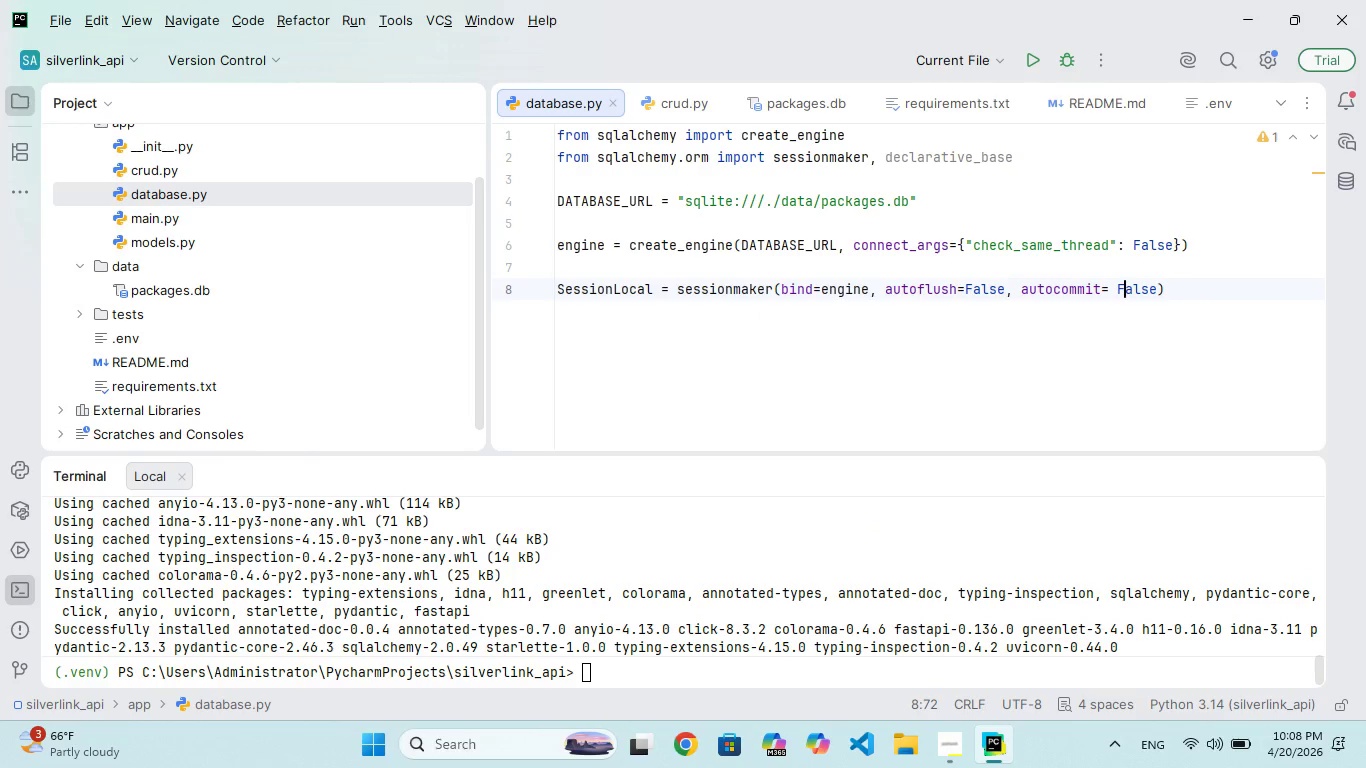 
key(ArrowLeft)
 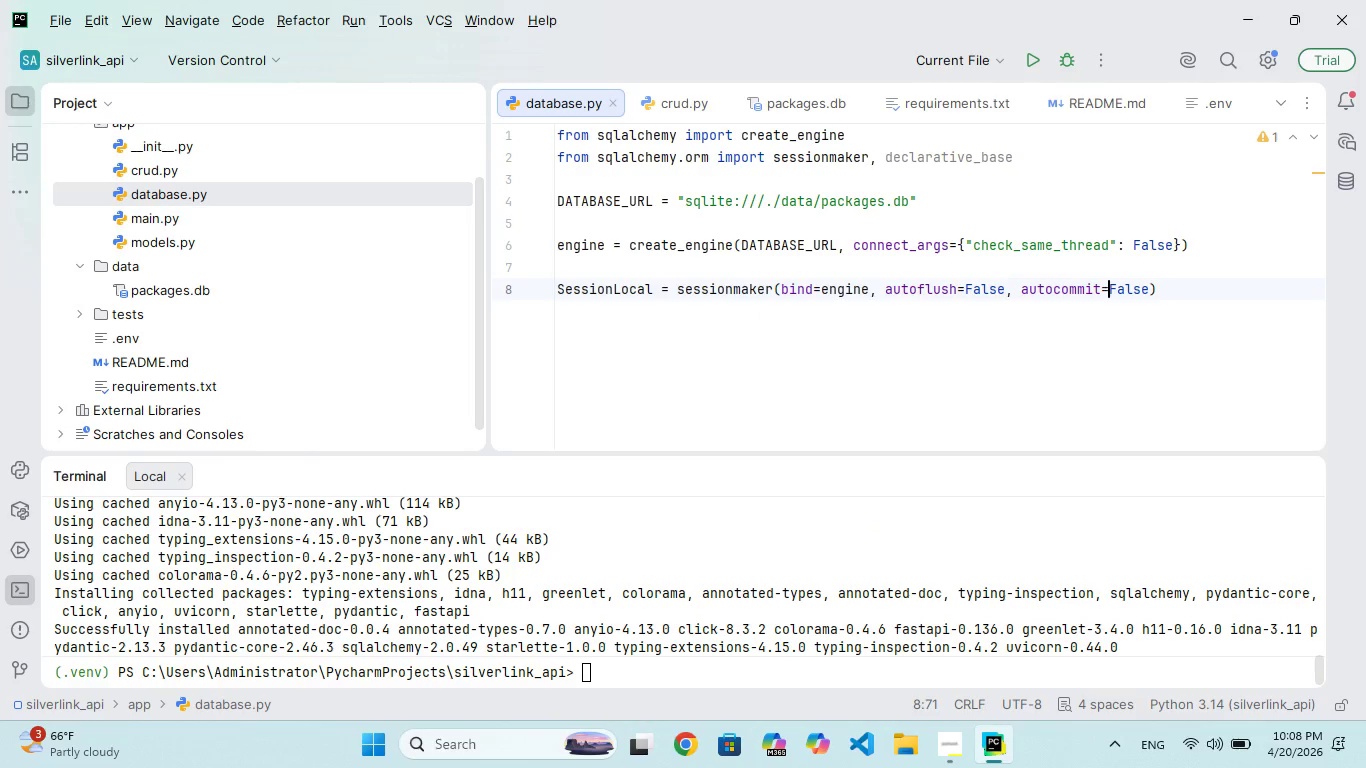 
key(Backspace)
 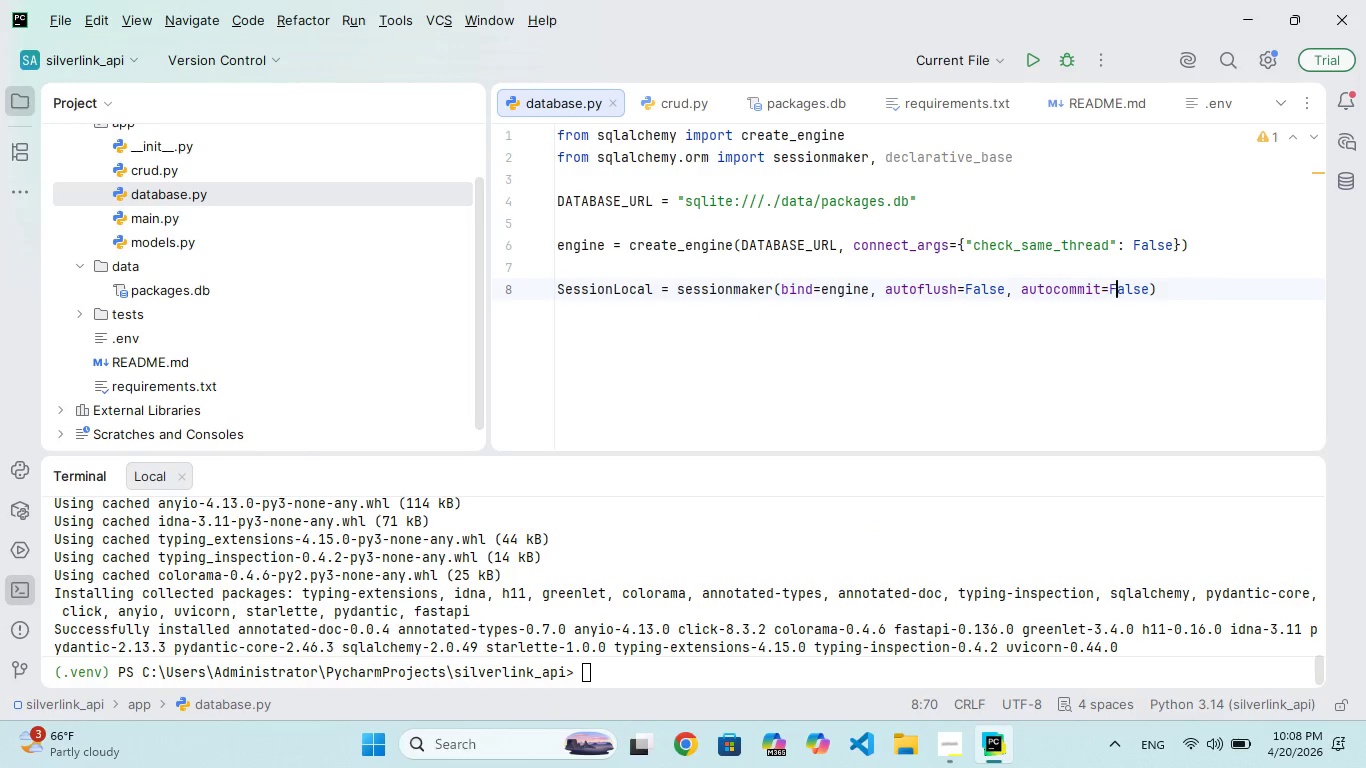 
key(ArrowRight)
 